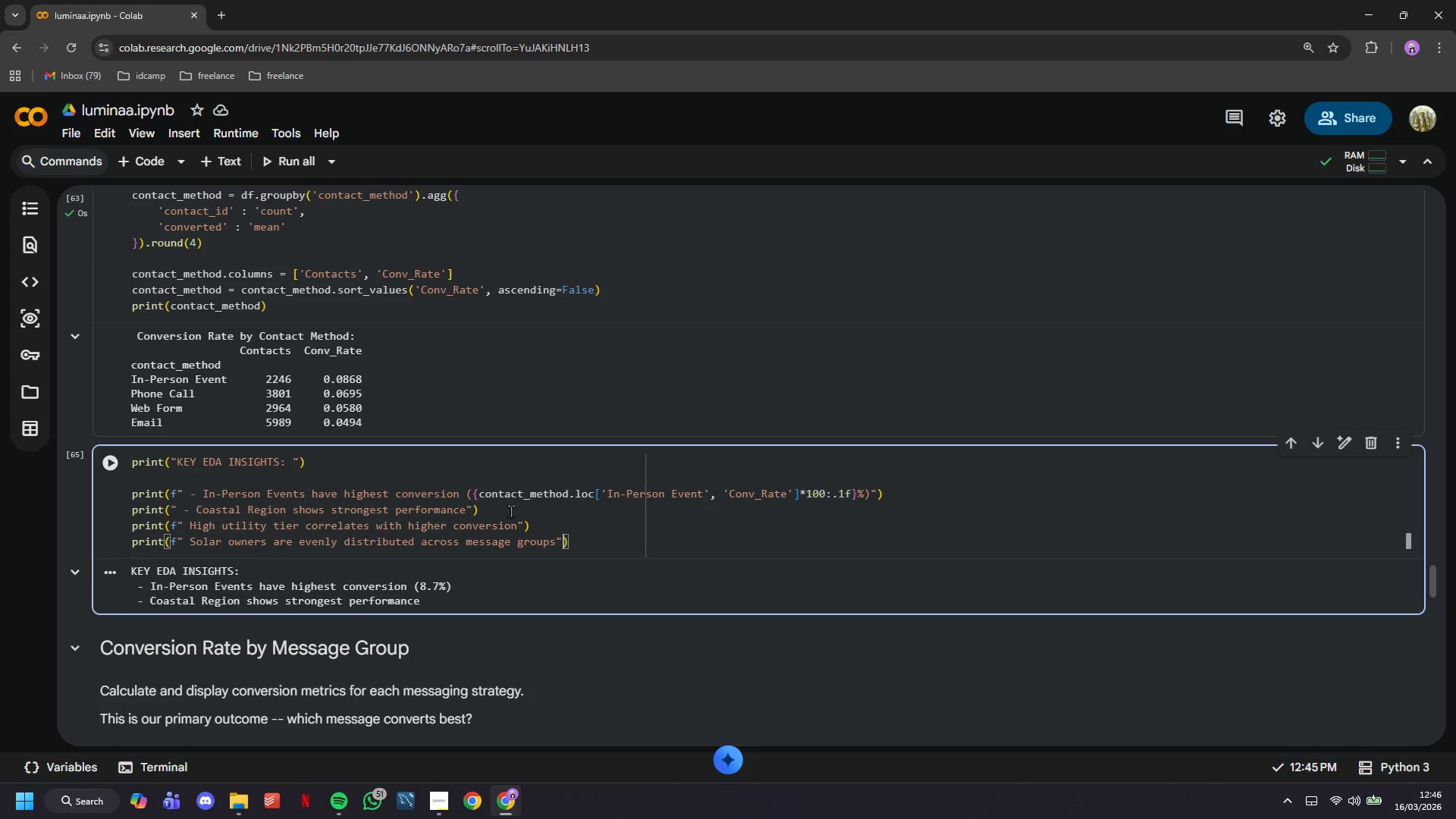 
key(ArrowRight)
 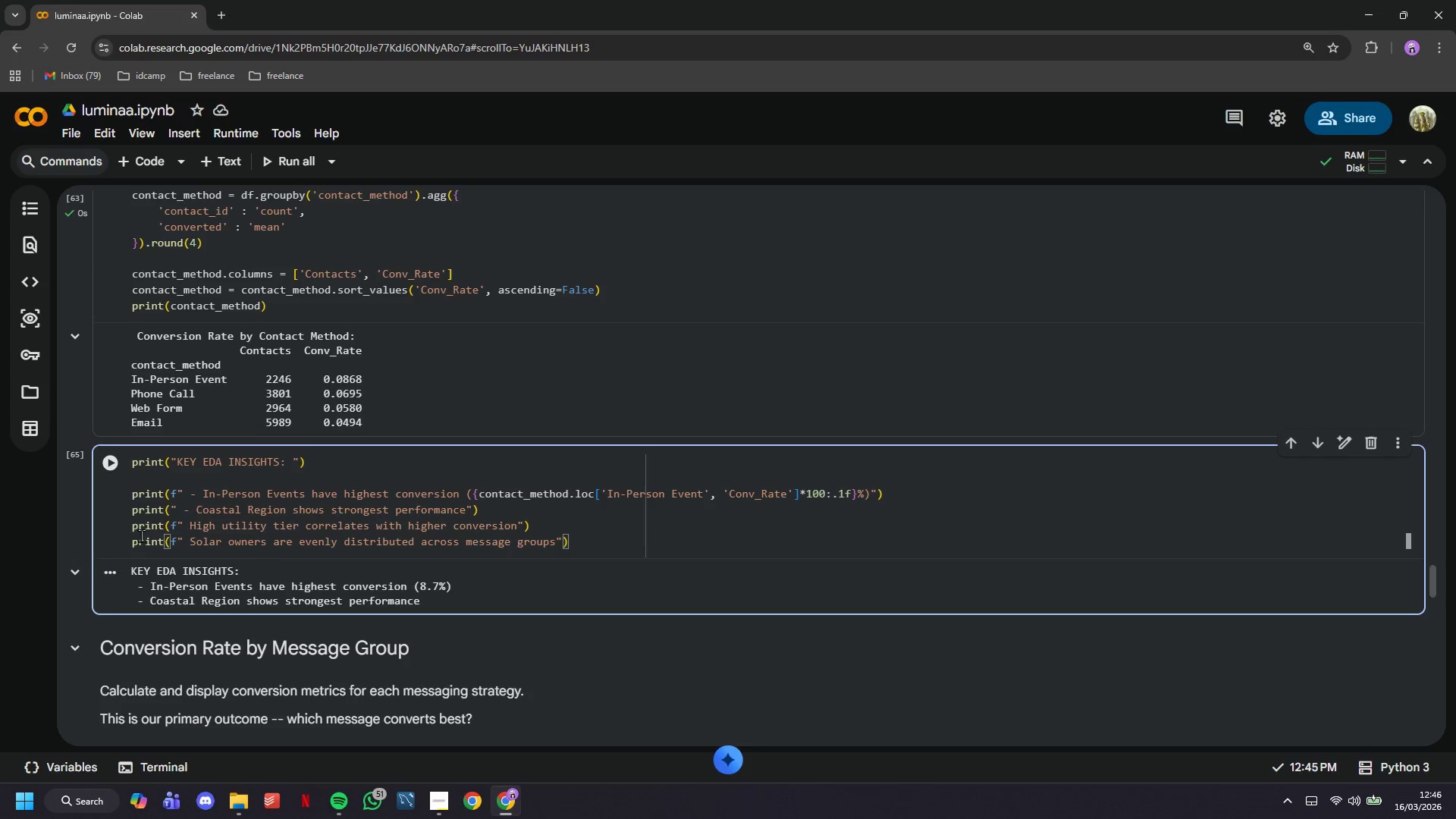 
left_click([108, 460])
 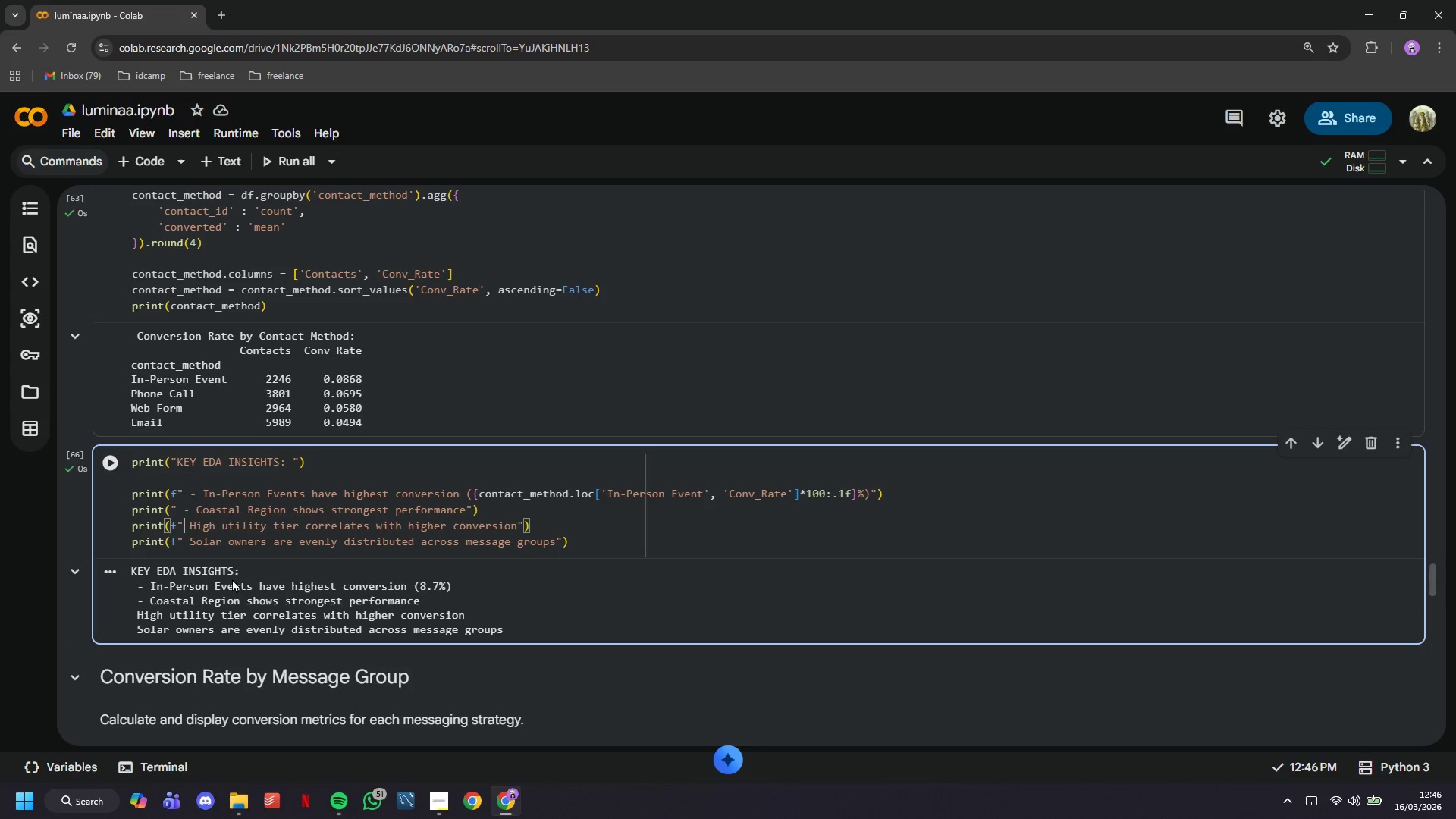 
key(Space)
 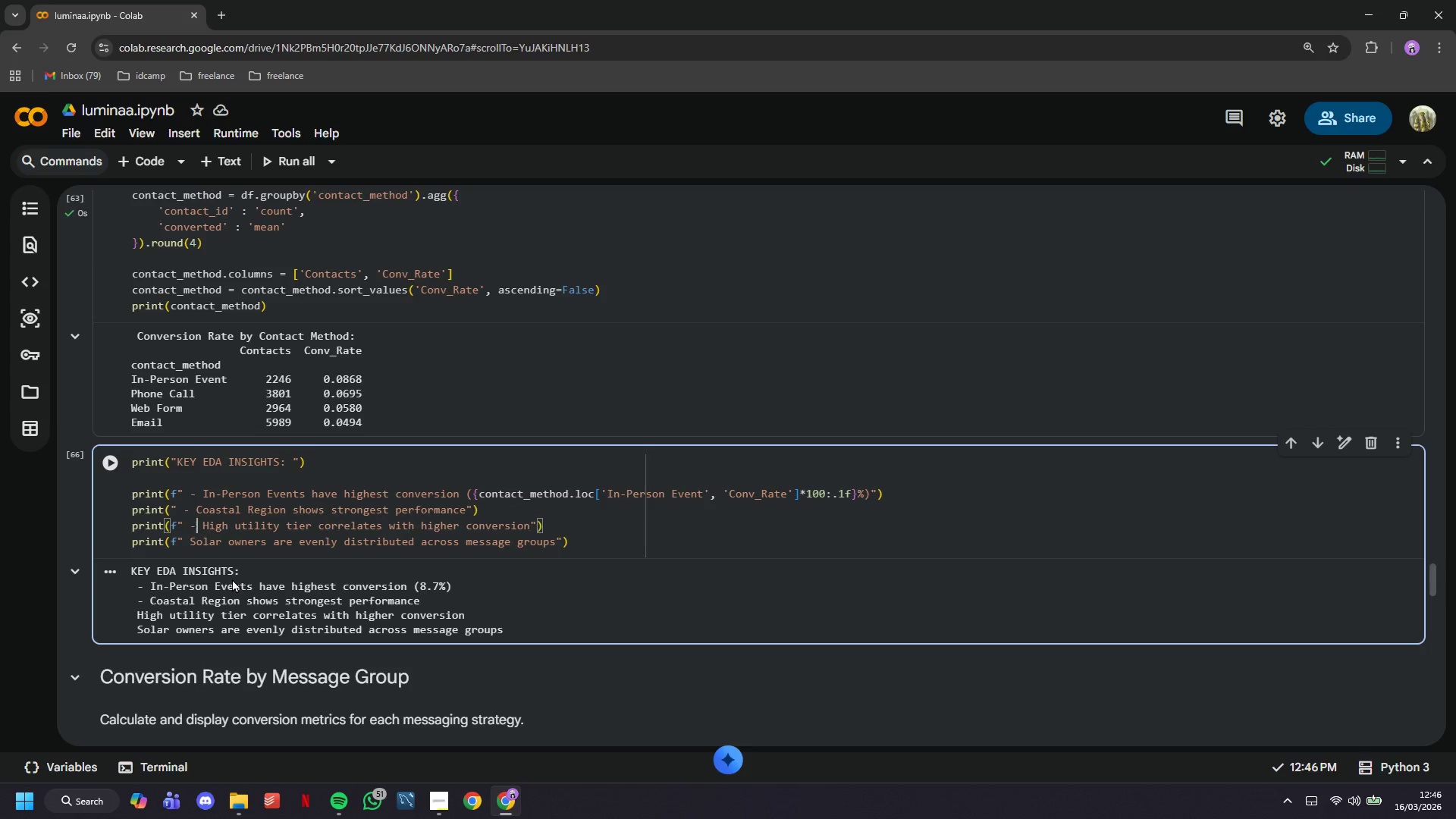 
key(Minus)
 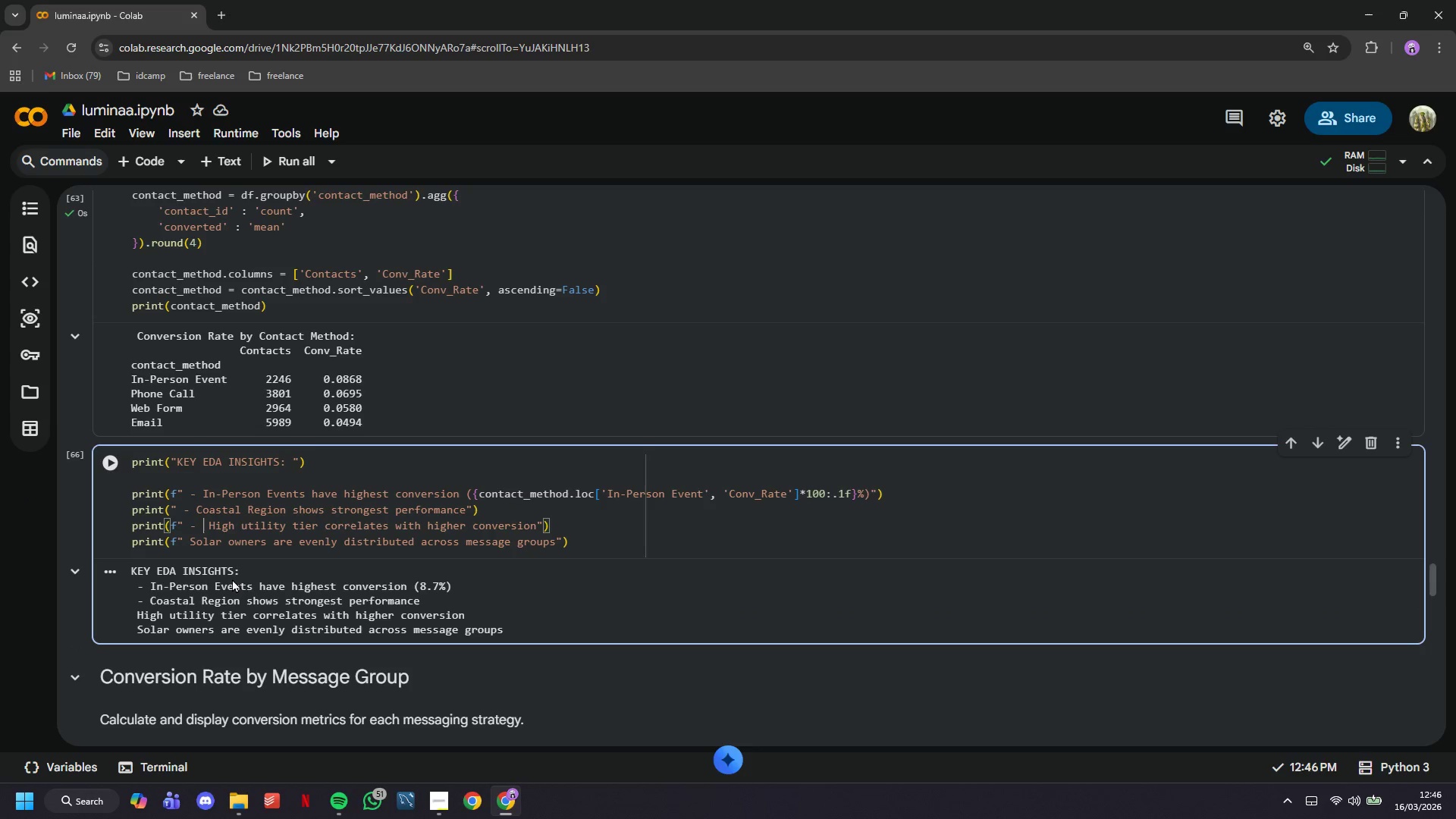 
key(Space)
 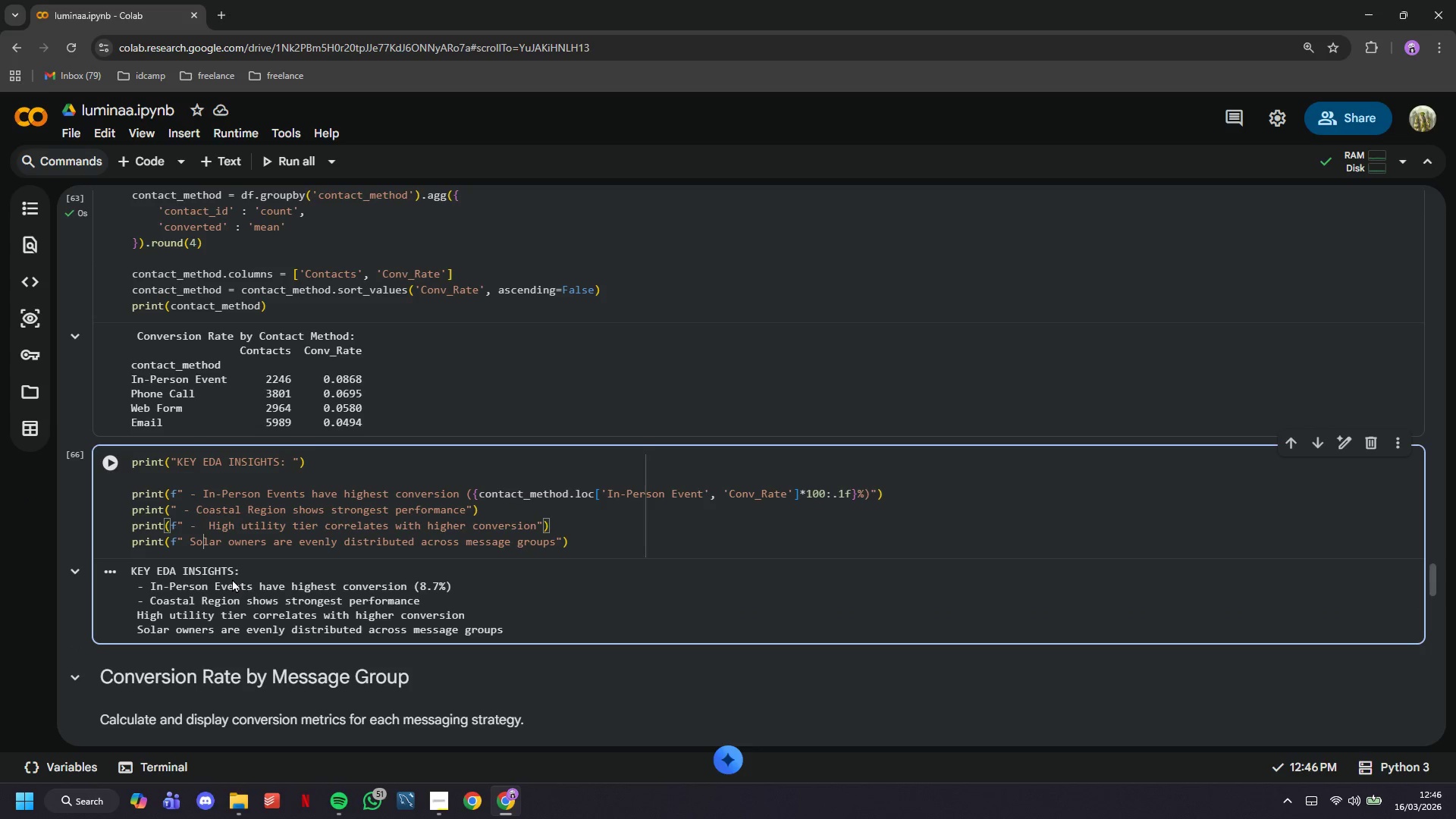 
key(ArrowDown)
 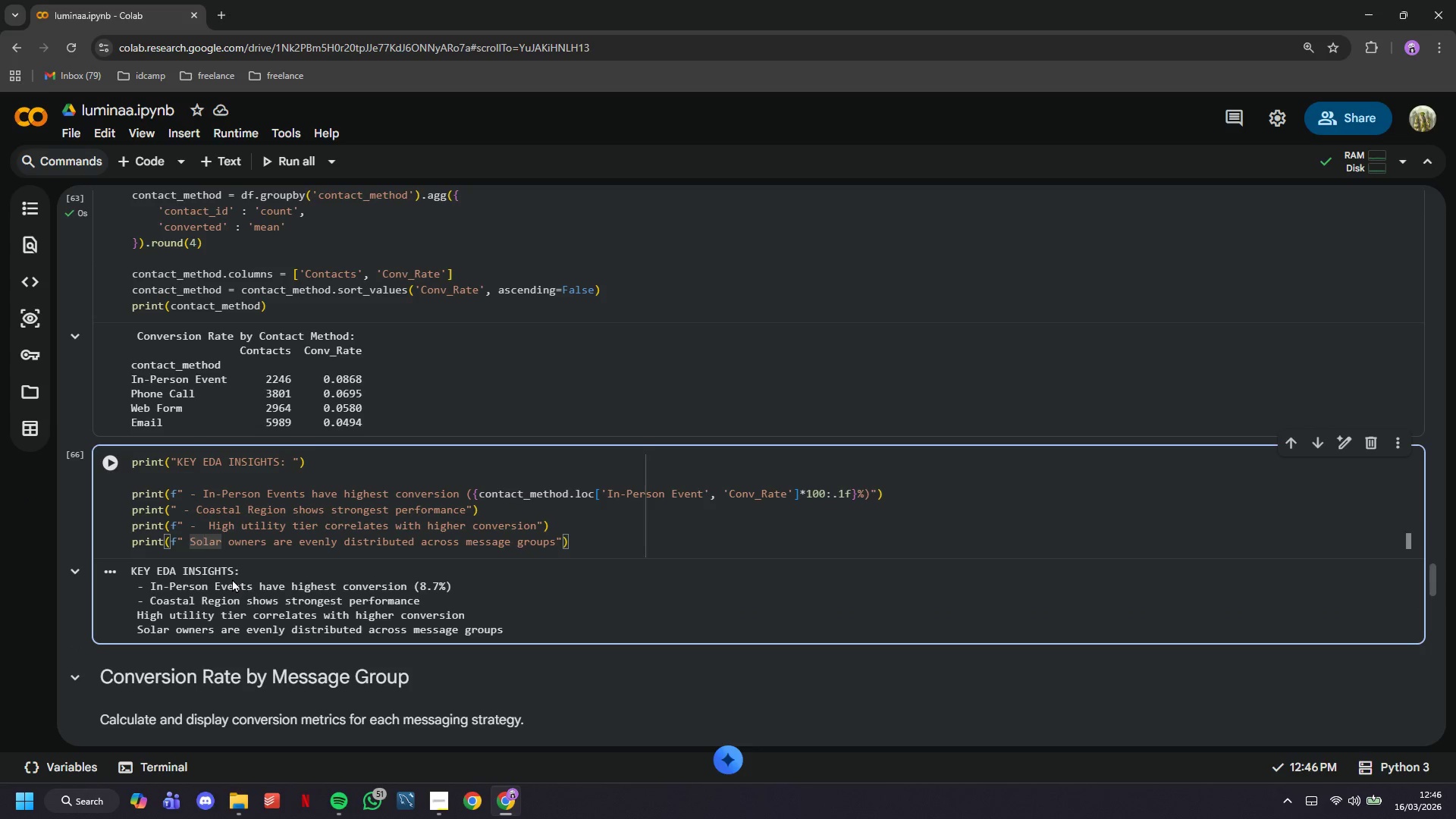 
key(ArrowUp)
 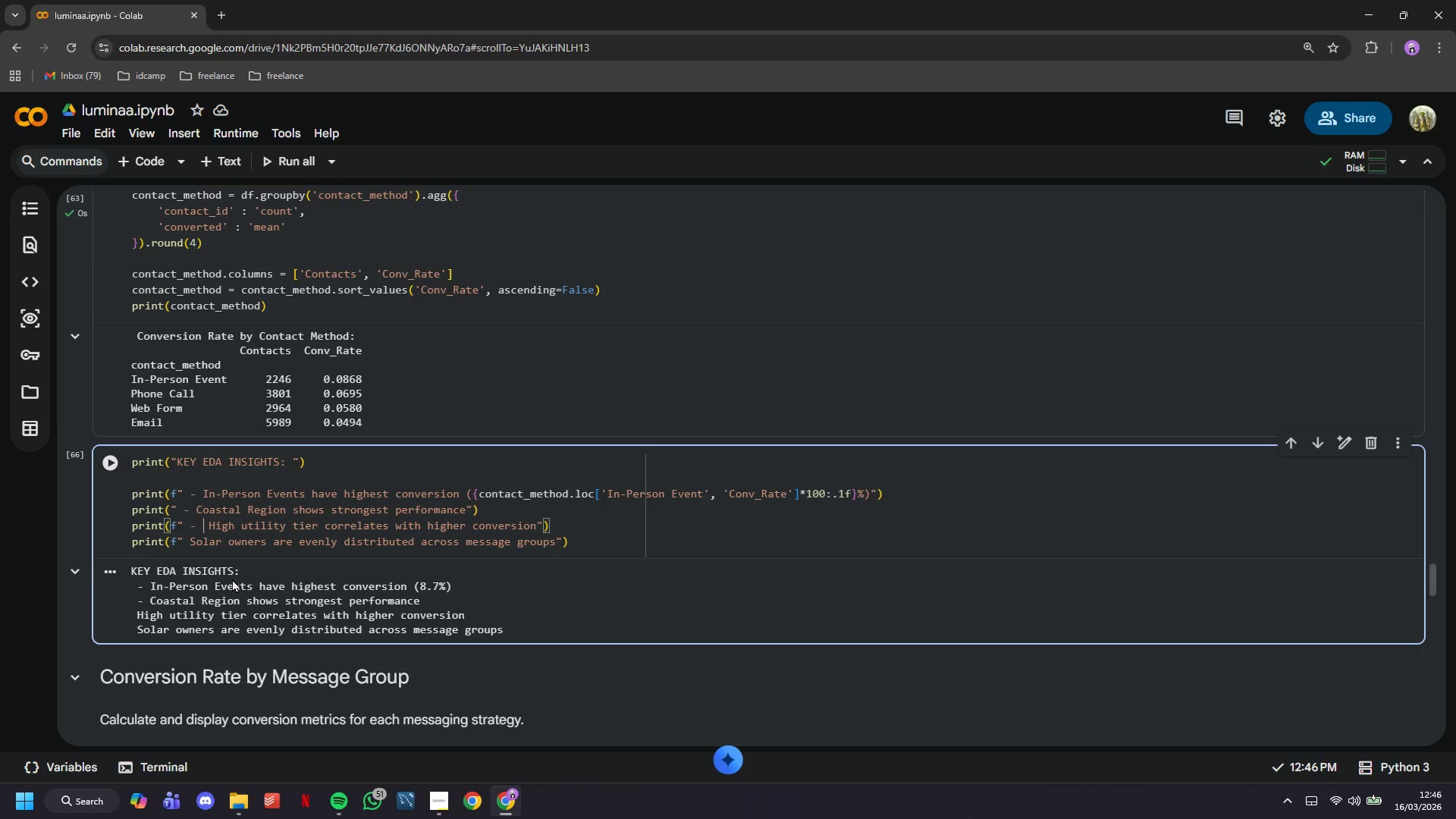 
key(ArrowRight)
 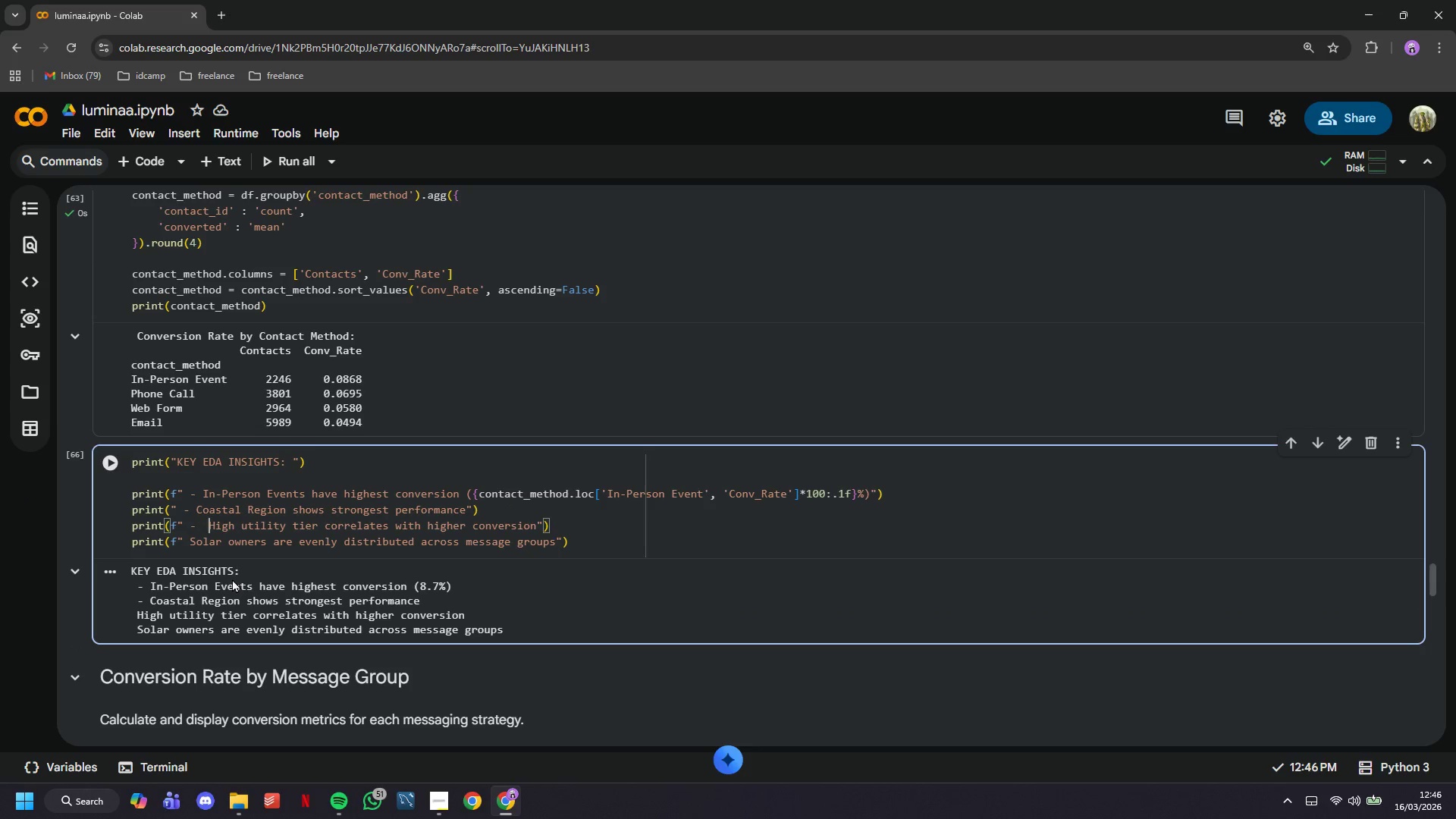 
key(Backspace)
 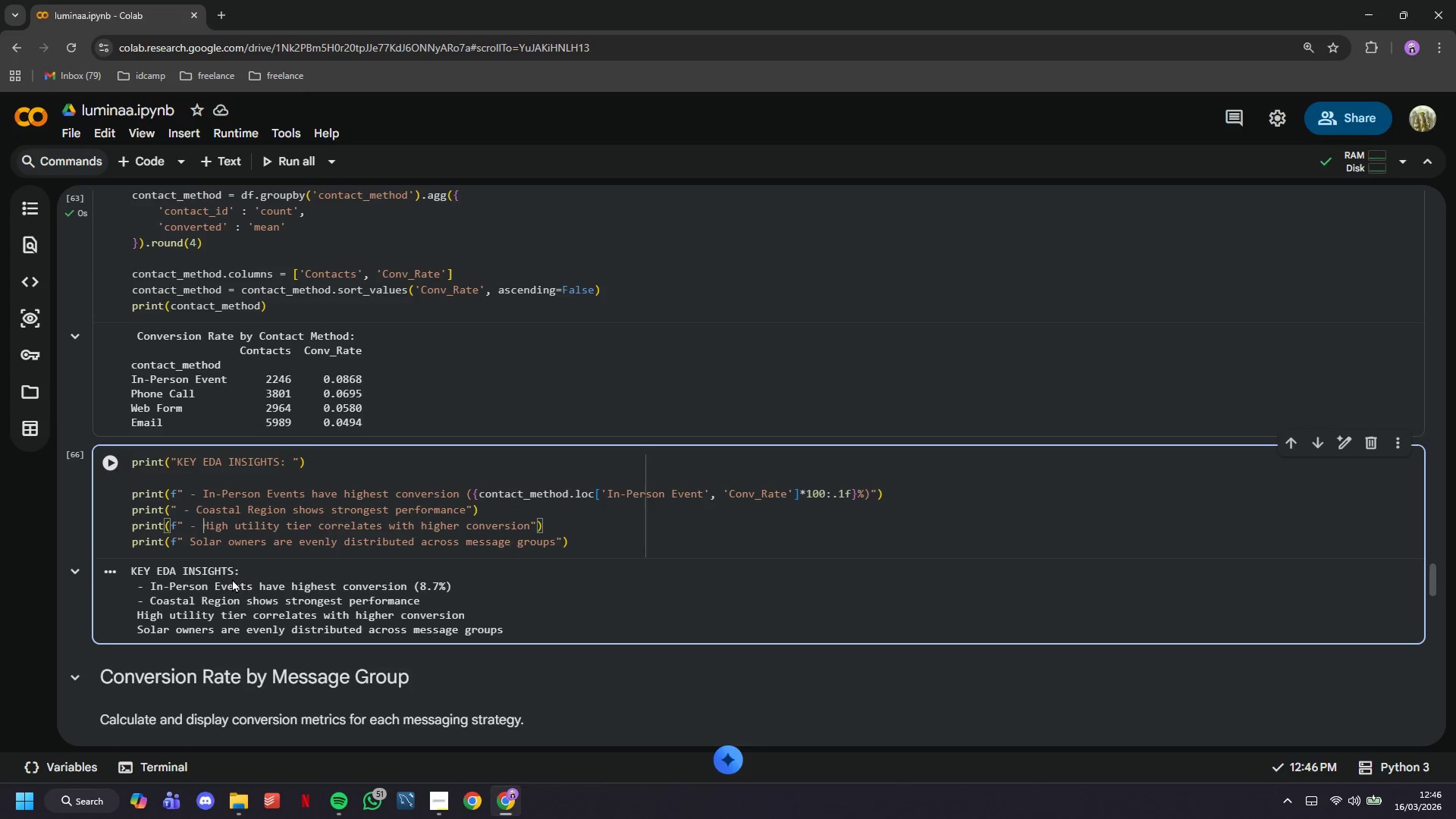 
key(ArrowDown)
 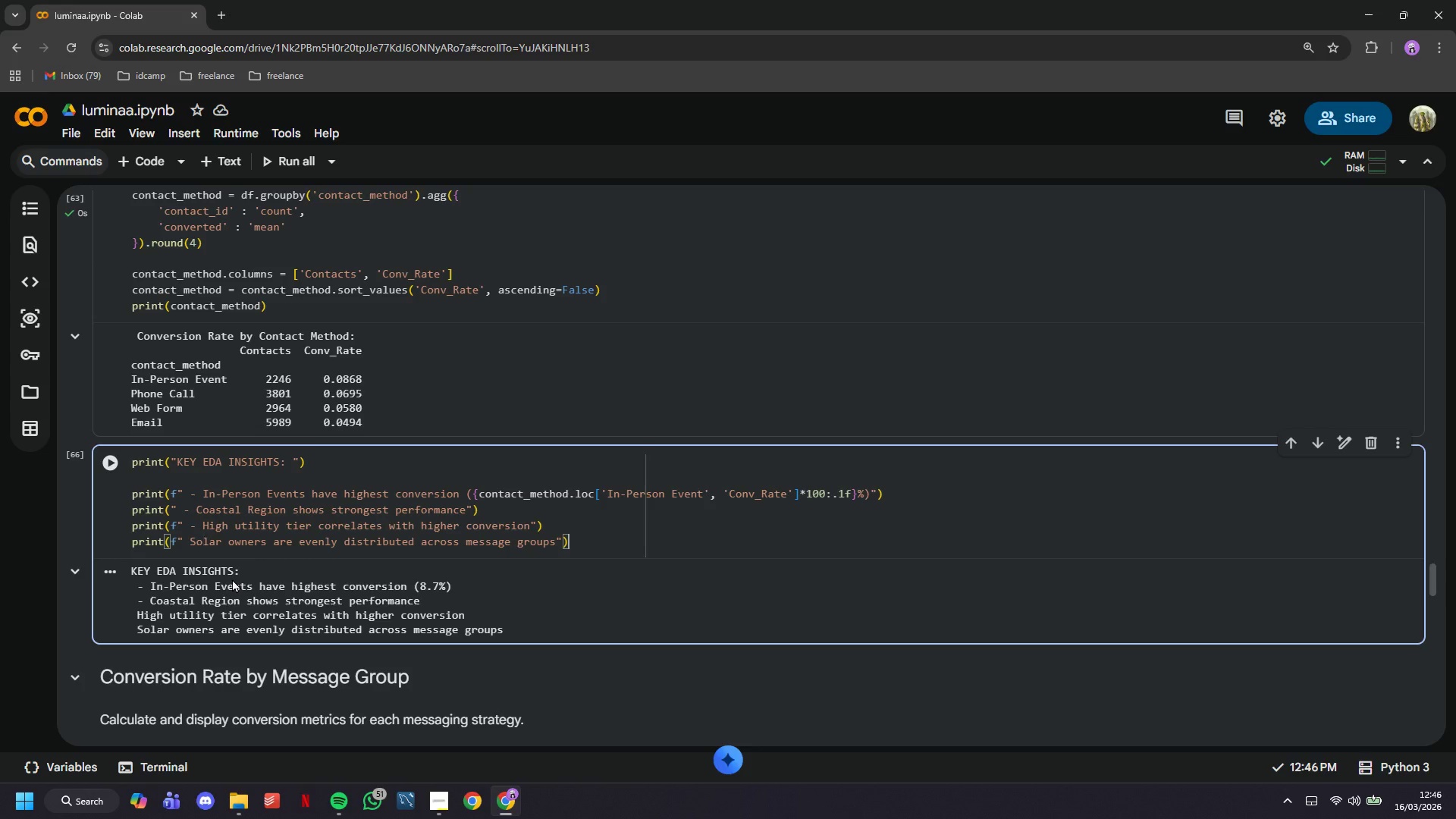 
key(ArrowDown)
 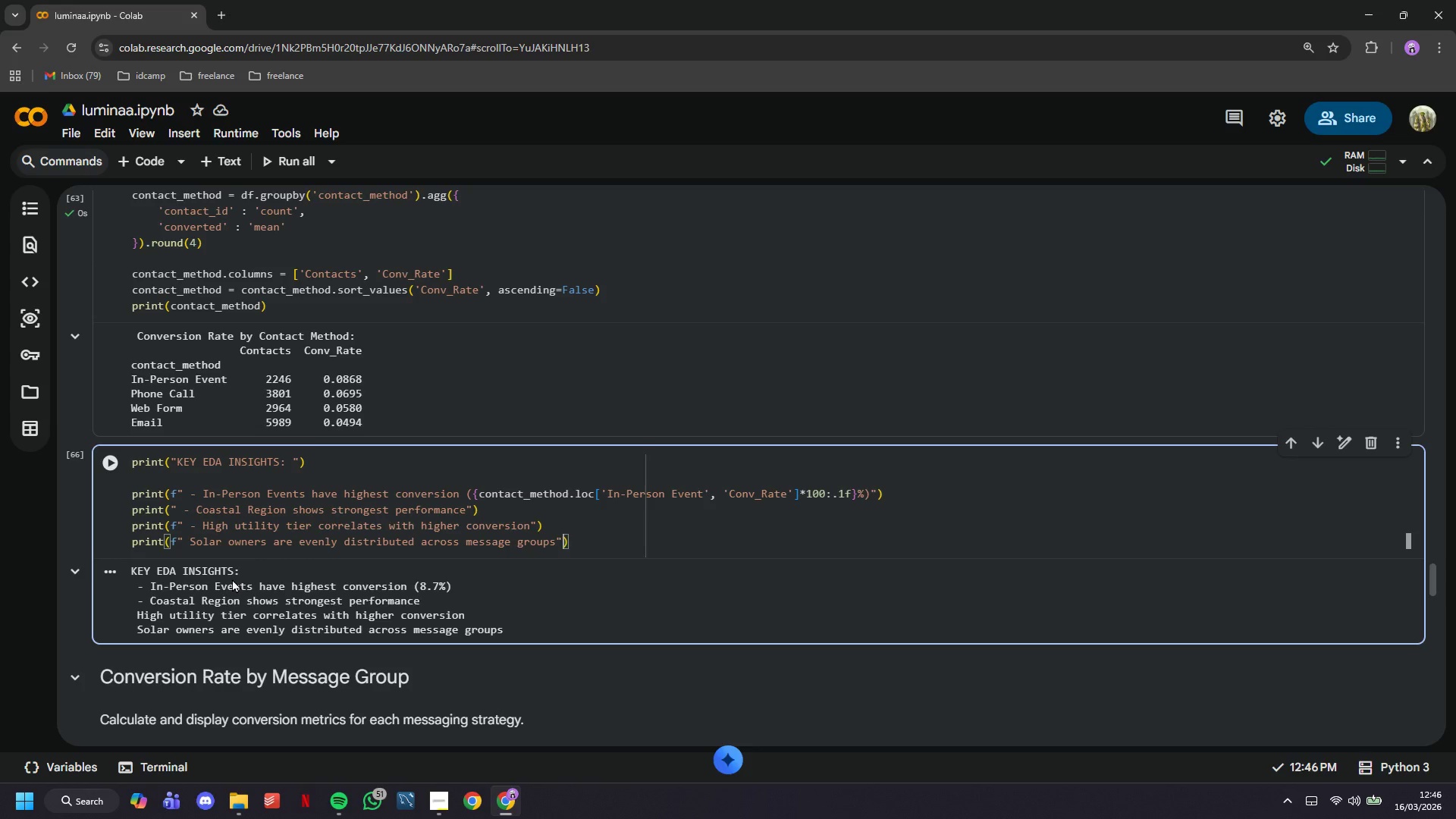 
key(ArrowLeft)
 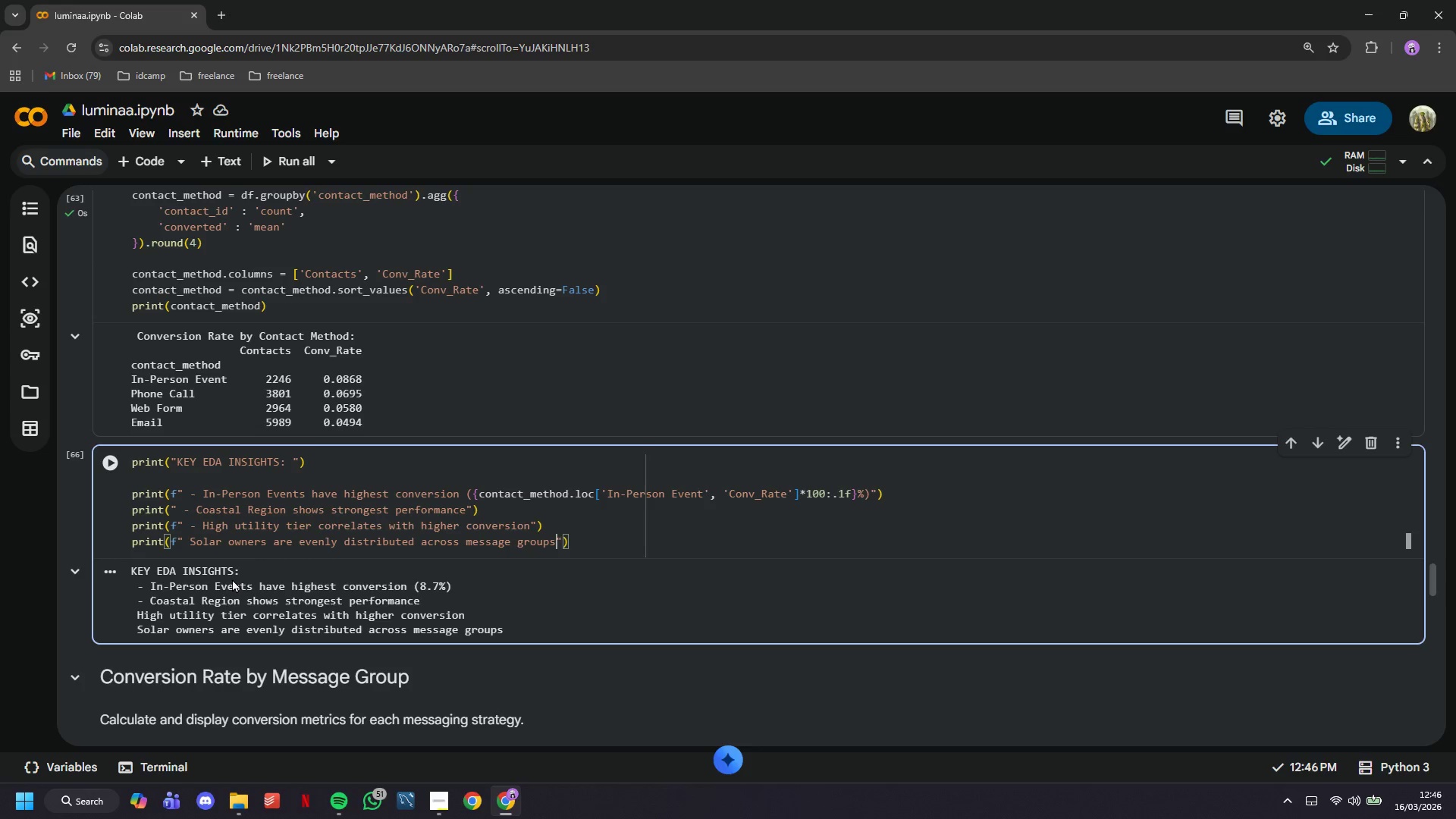 
key(ArrowLeft)
 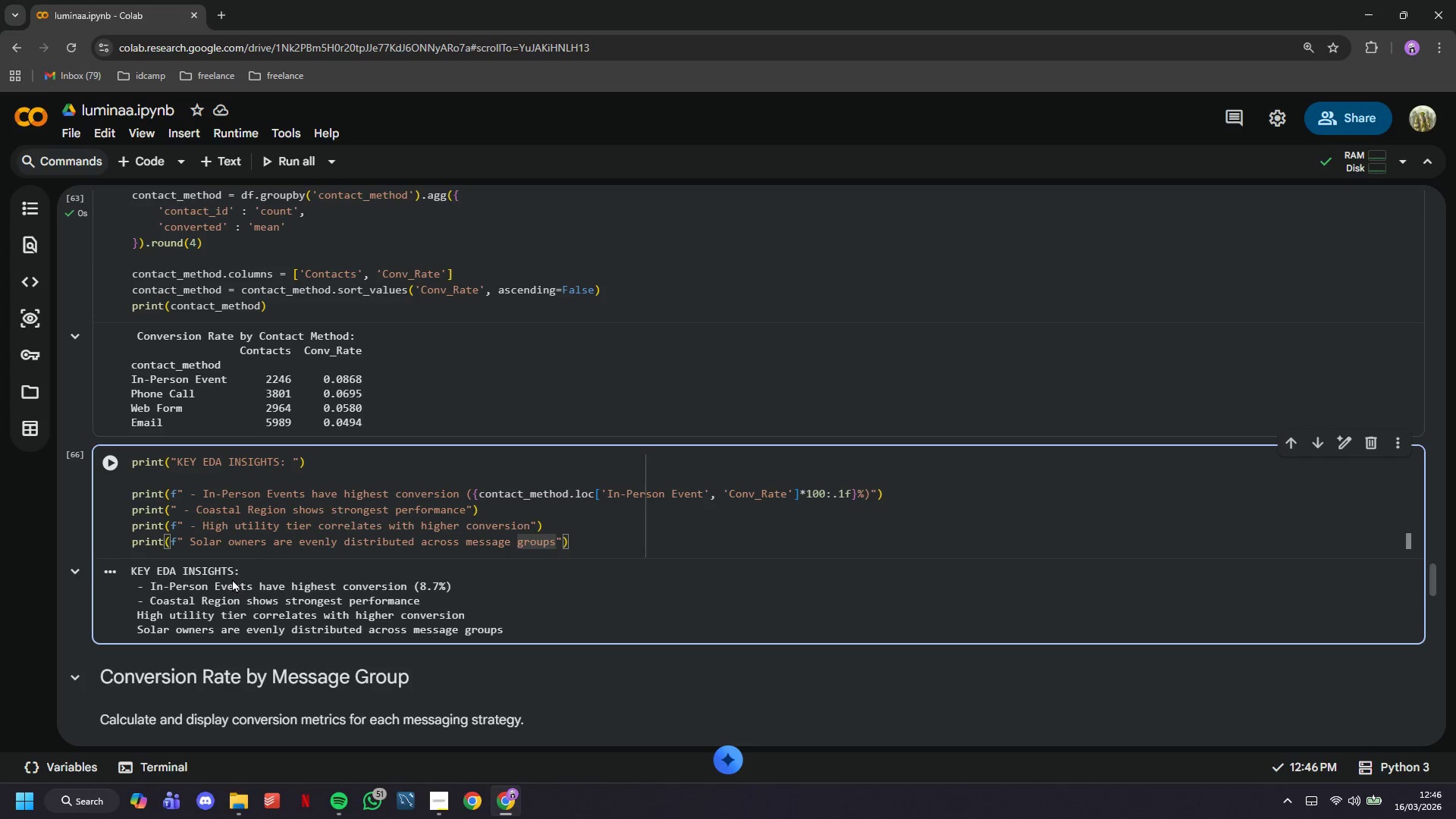 
key(ArrowUp)
 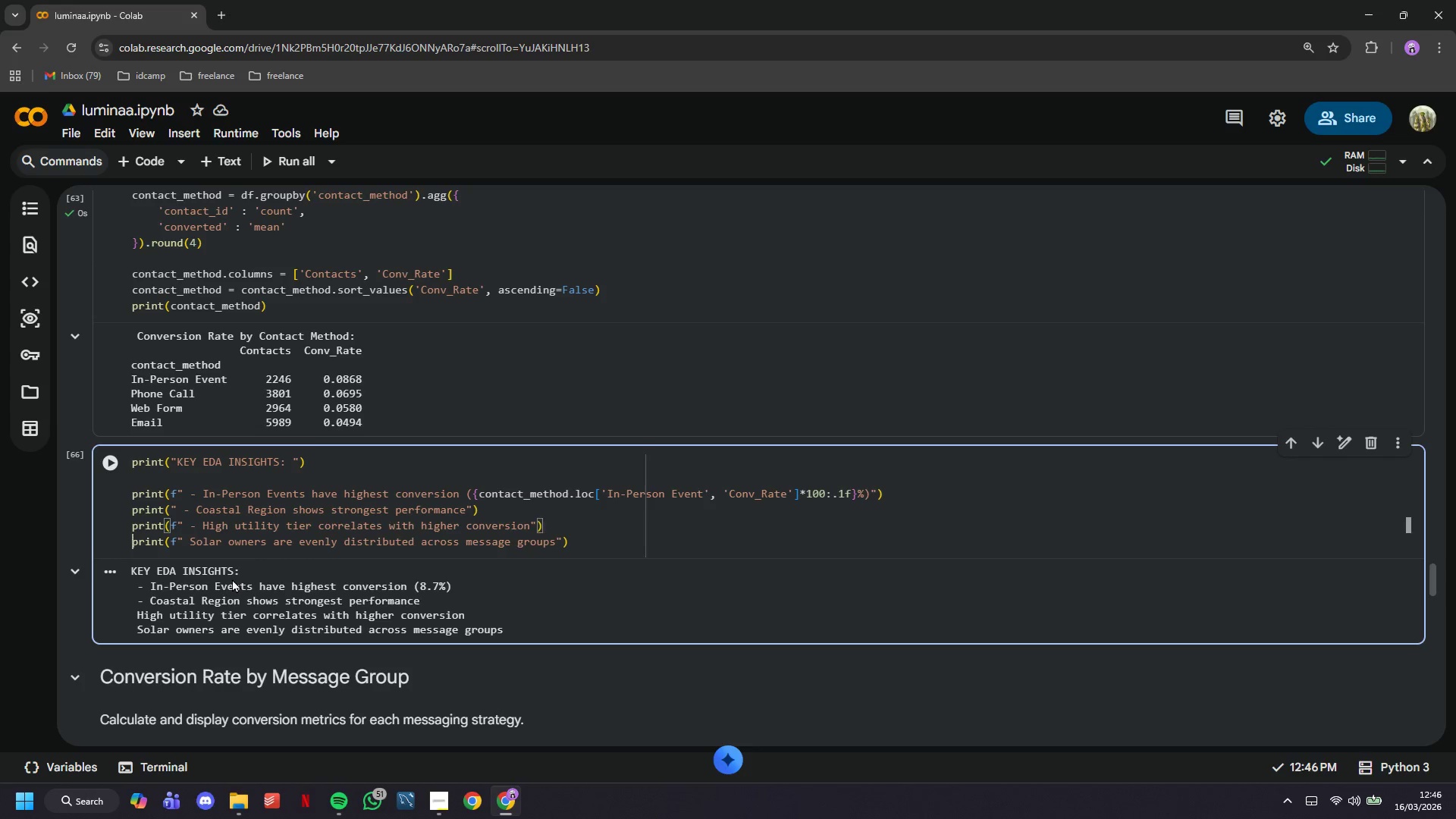 
key(ArrowRight)
 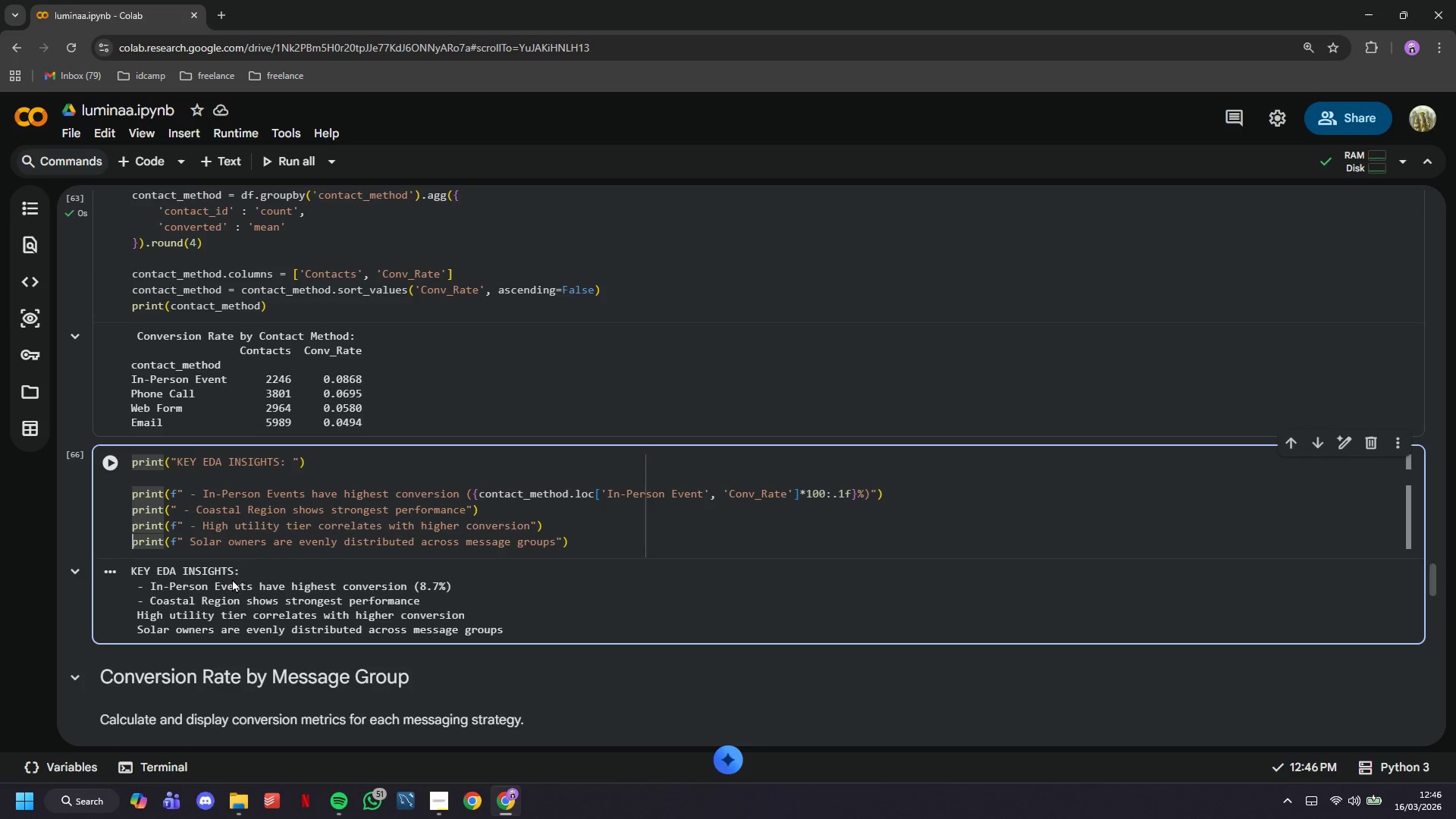 
key(ArrowRight)
 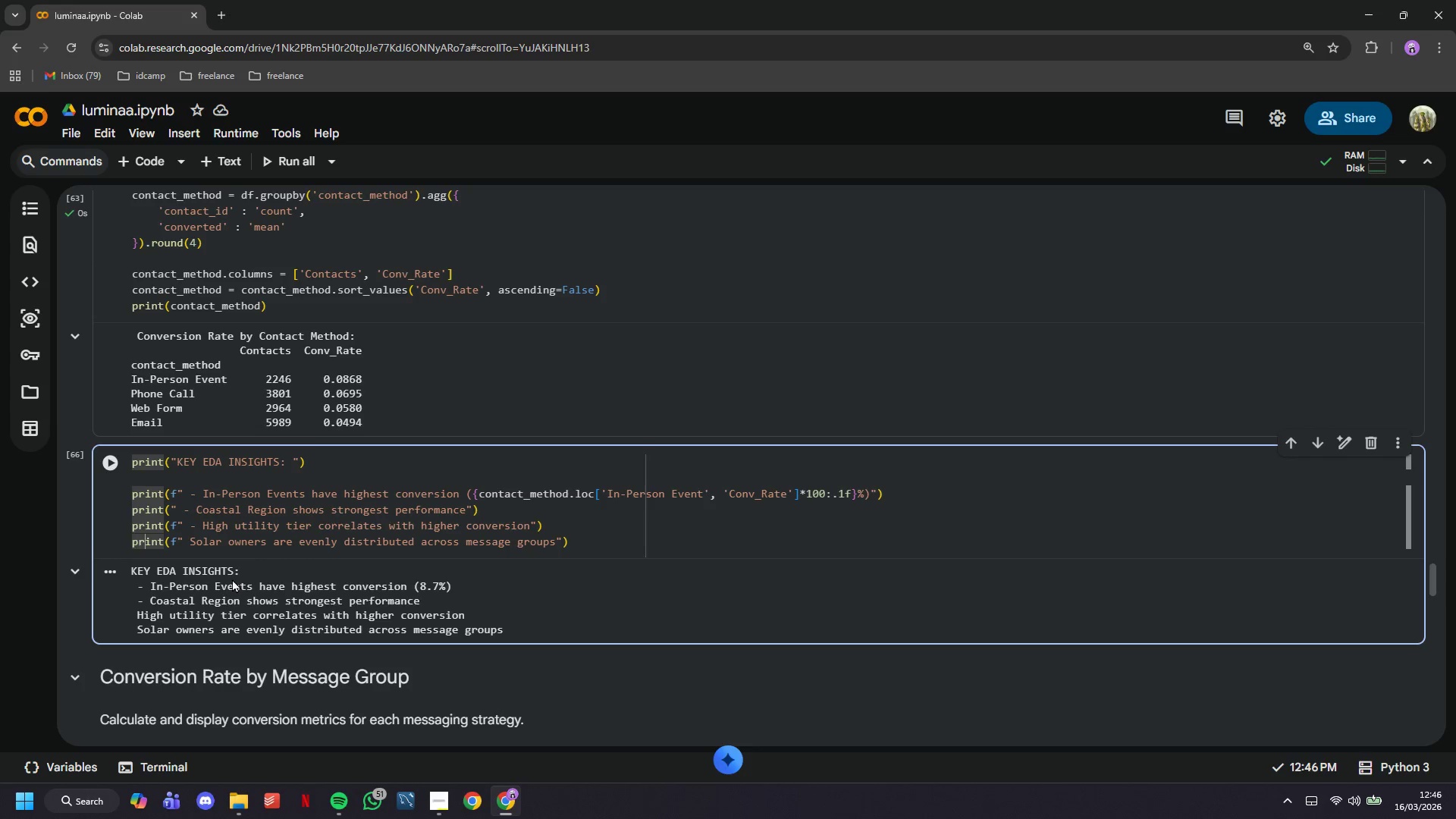 
hold_key(key=ArrowRight, duration=0.67)
 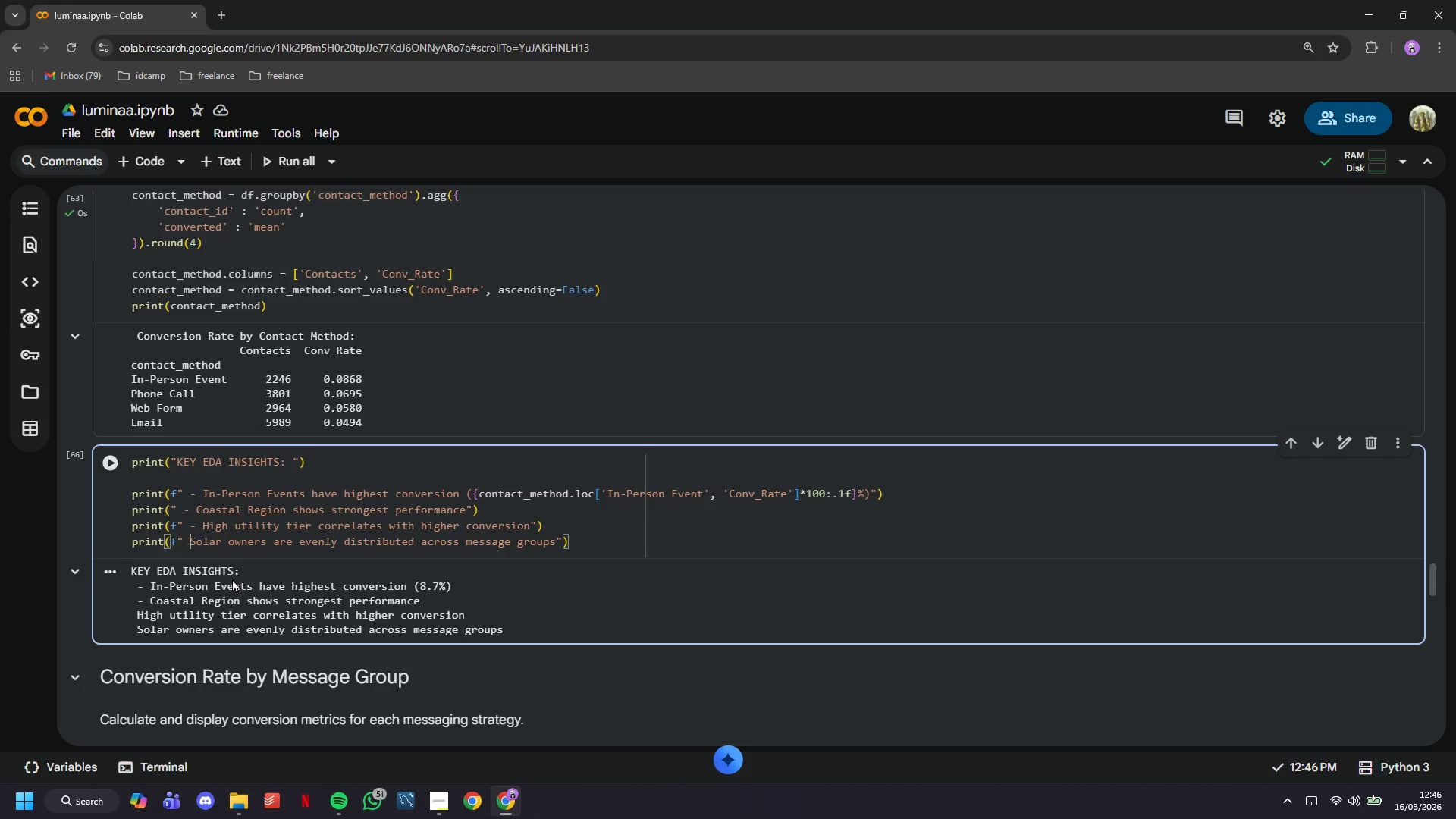 
key(ArrowRight)
 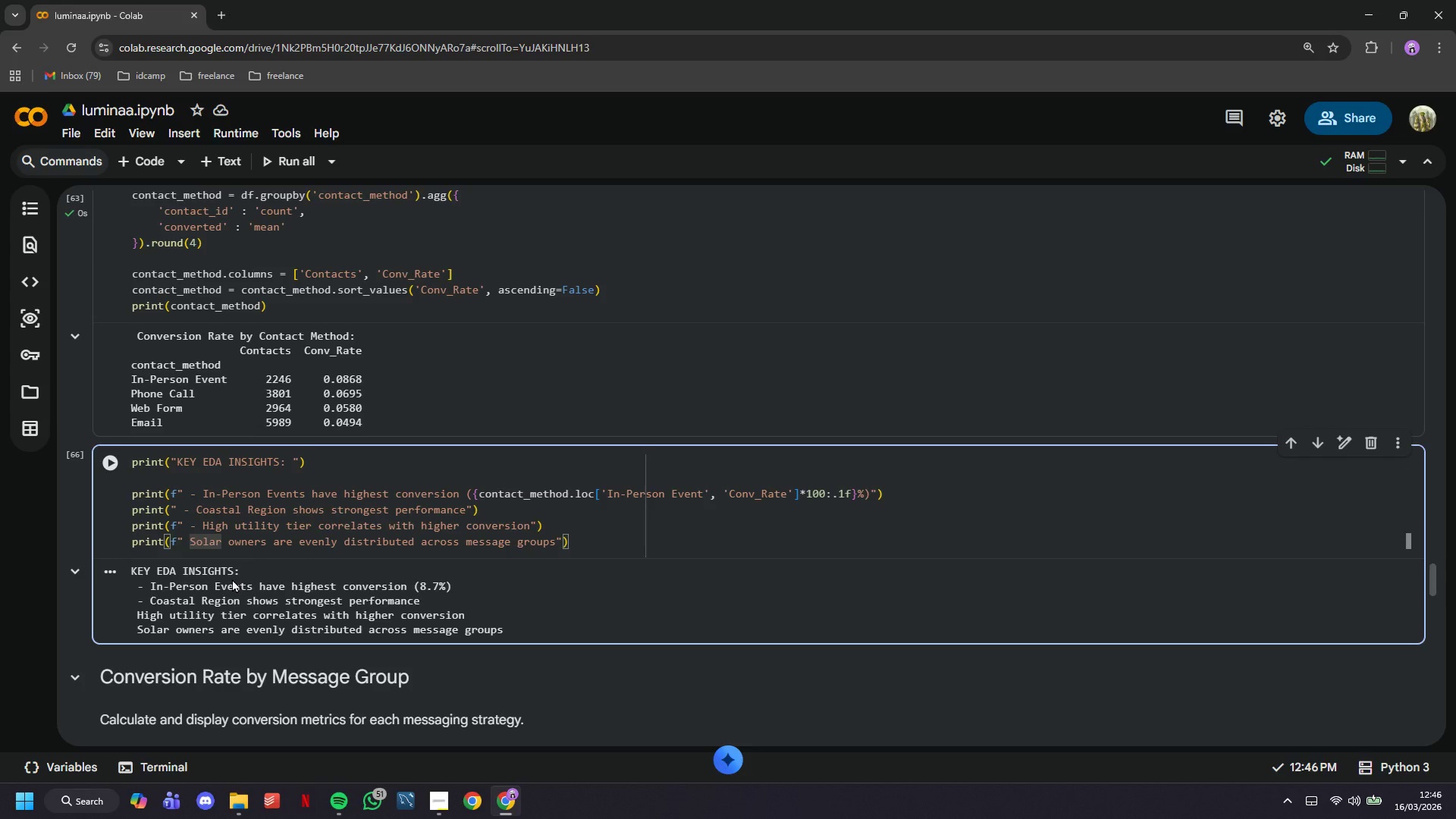 
key(Minus)
 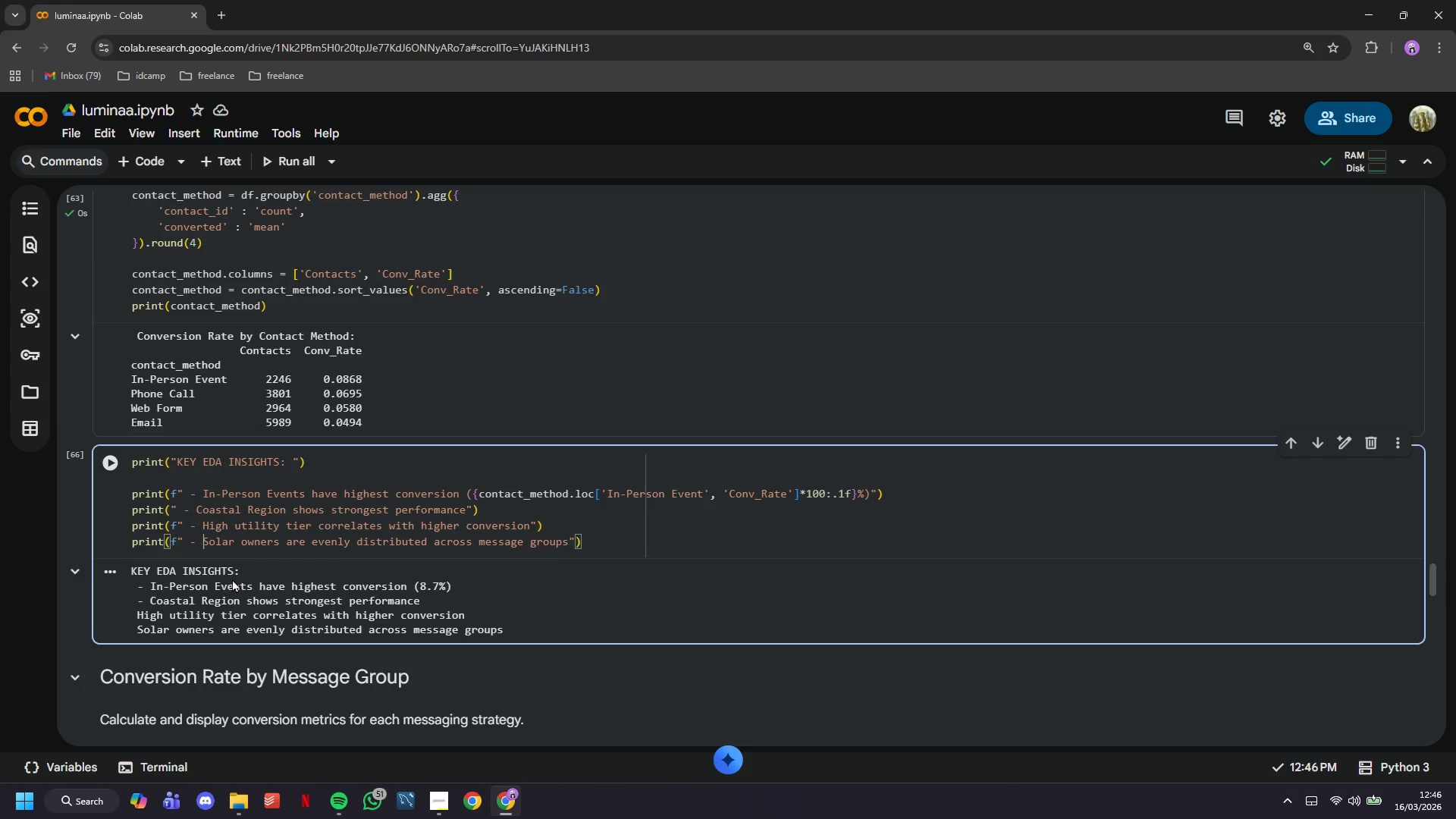 
key(Space)
 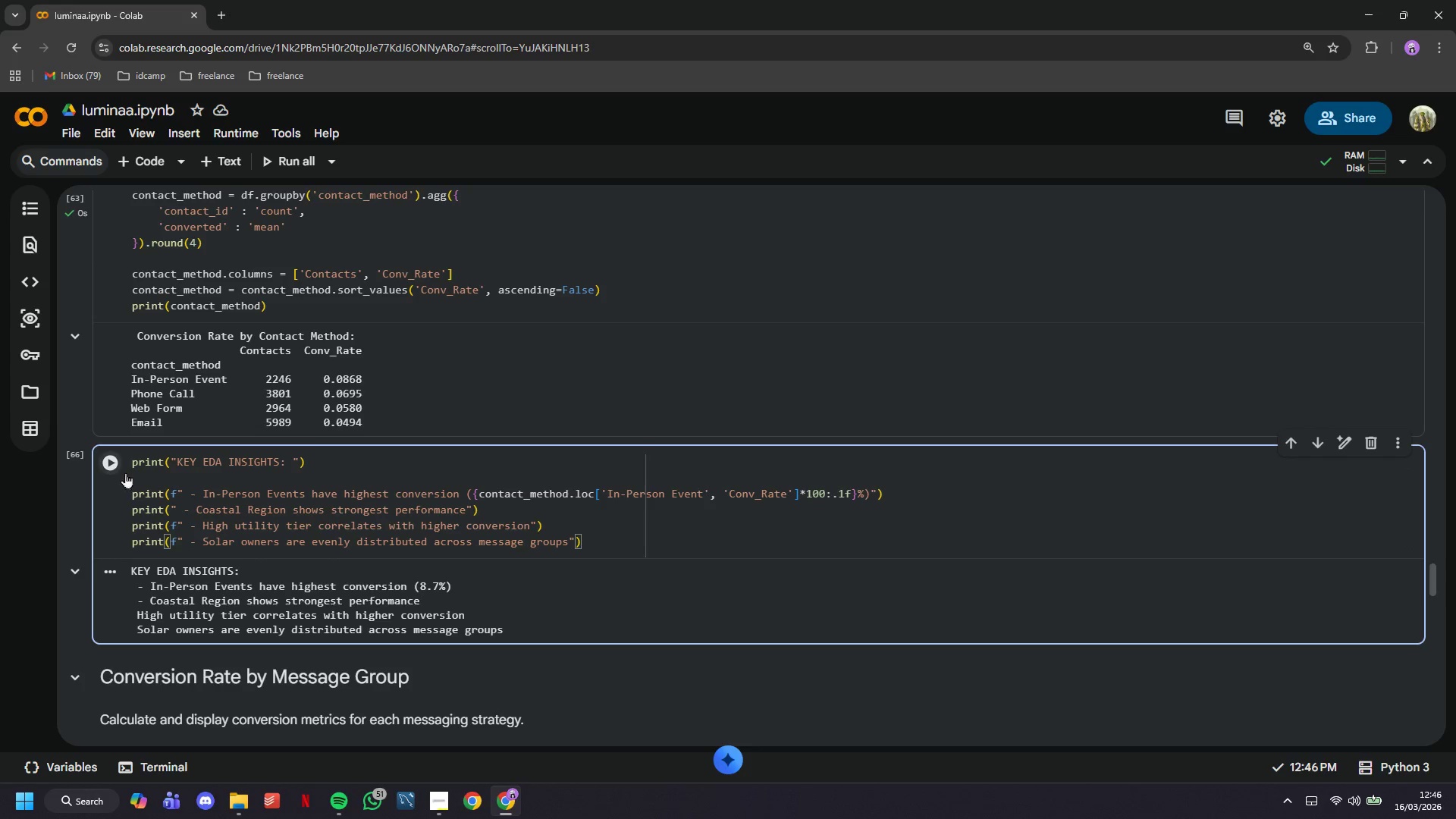 
left_click([123, 472])
 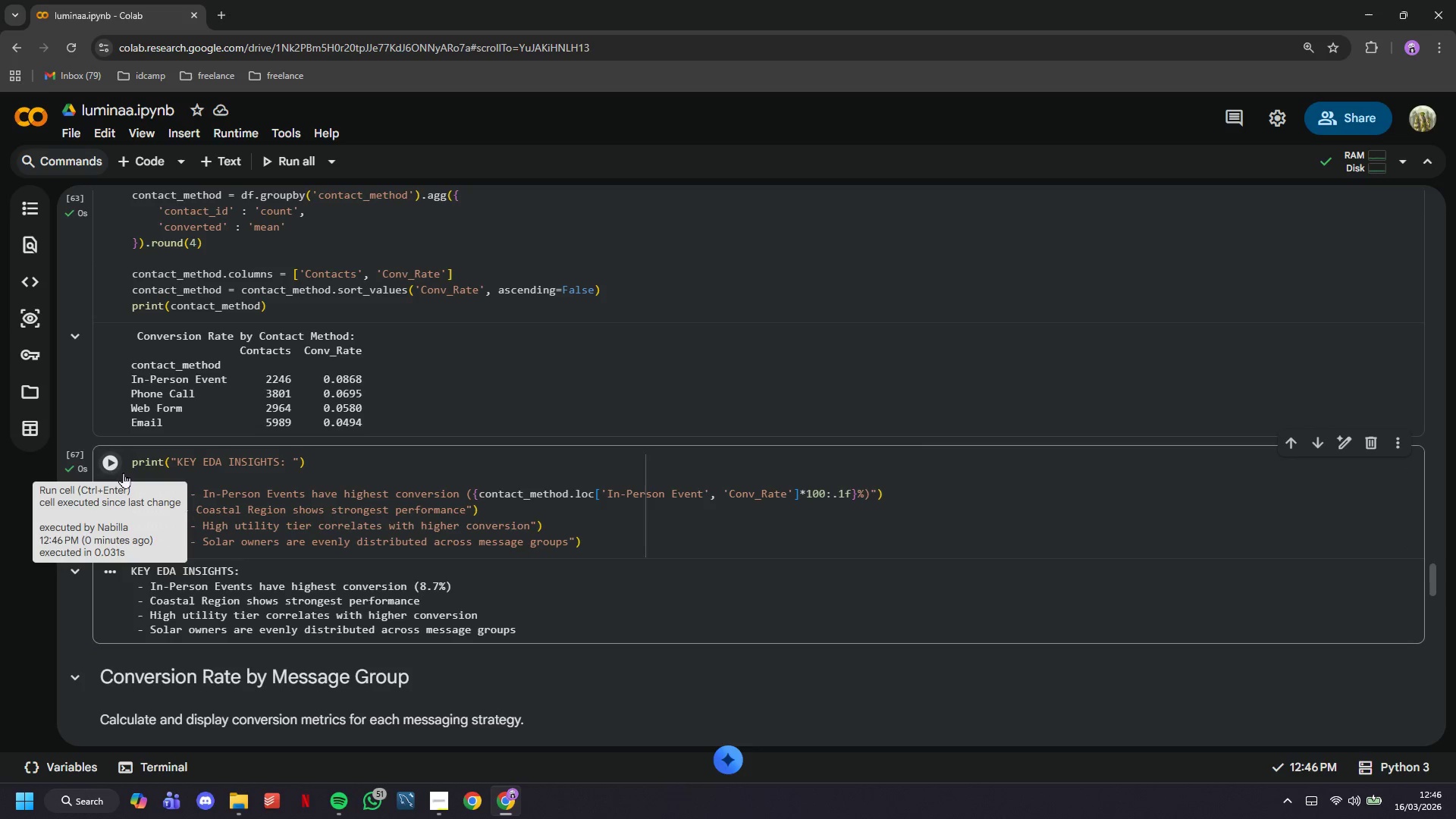 
left_click([152, 165])
 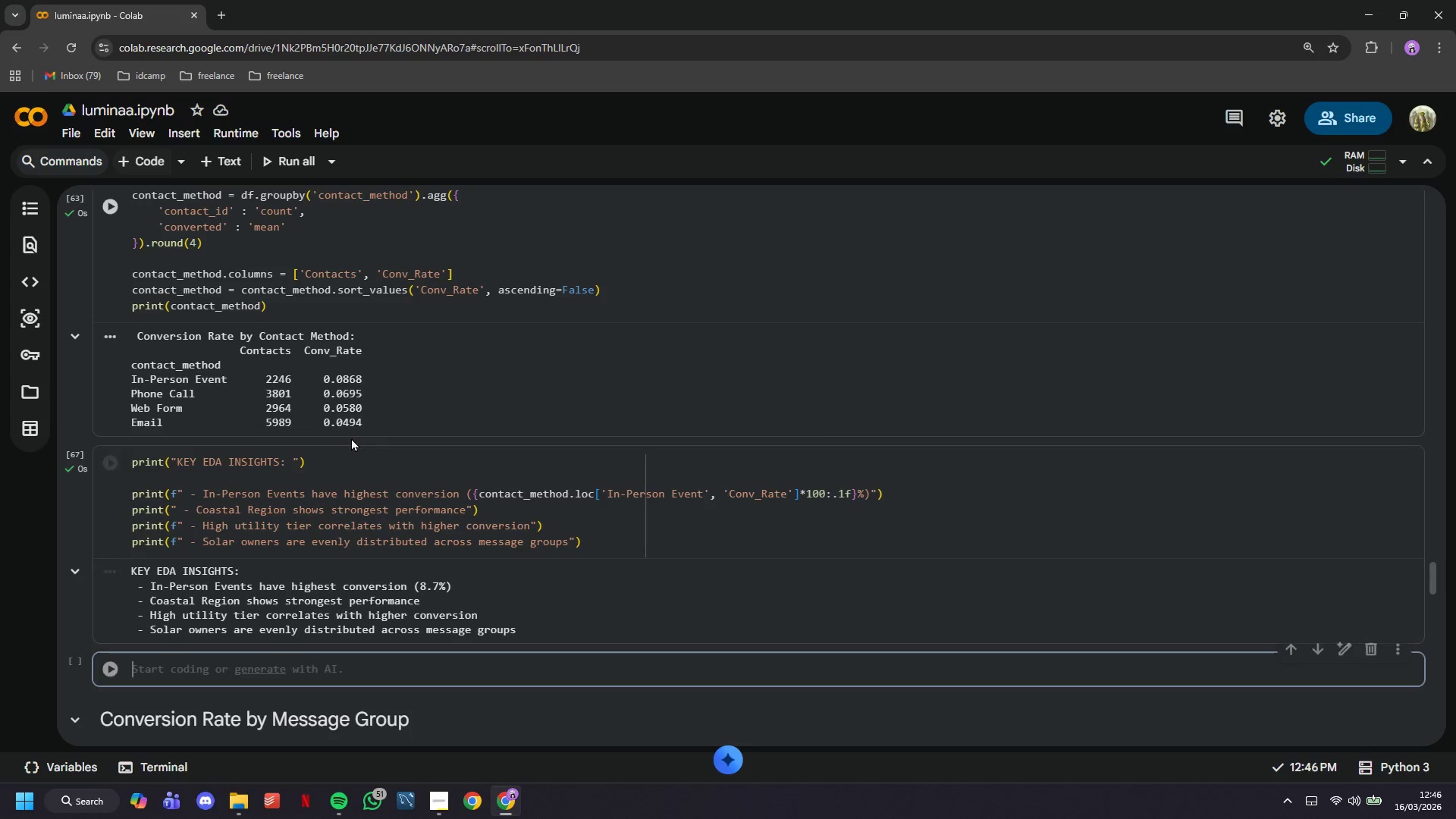 
scroll: coordinate [351, 438], scroll_direction: down, amount: 2.0
 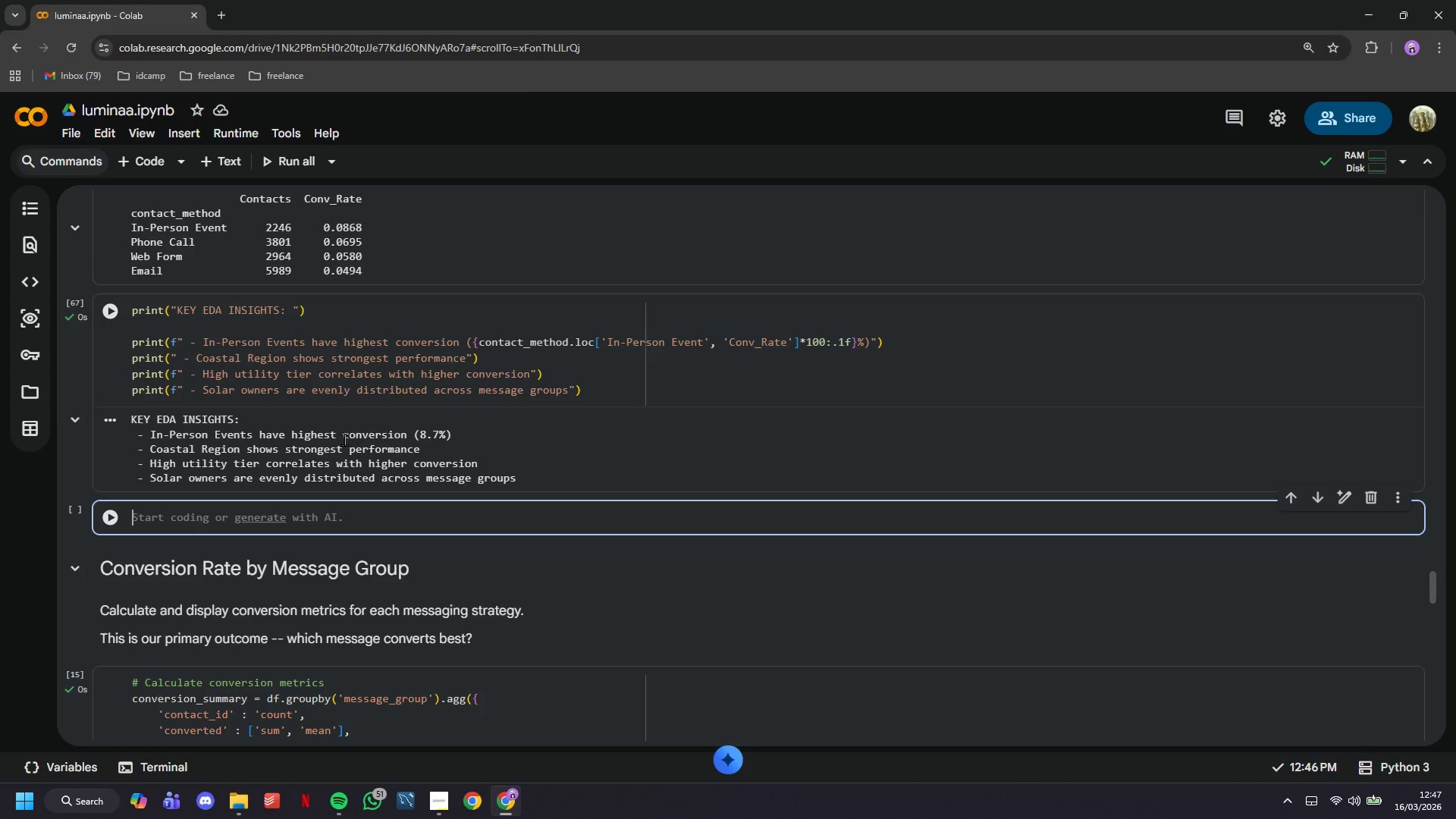 
wait(35.08)
 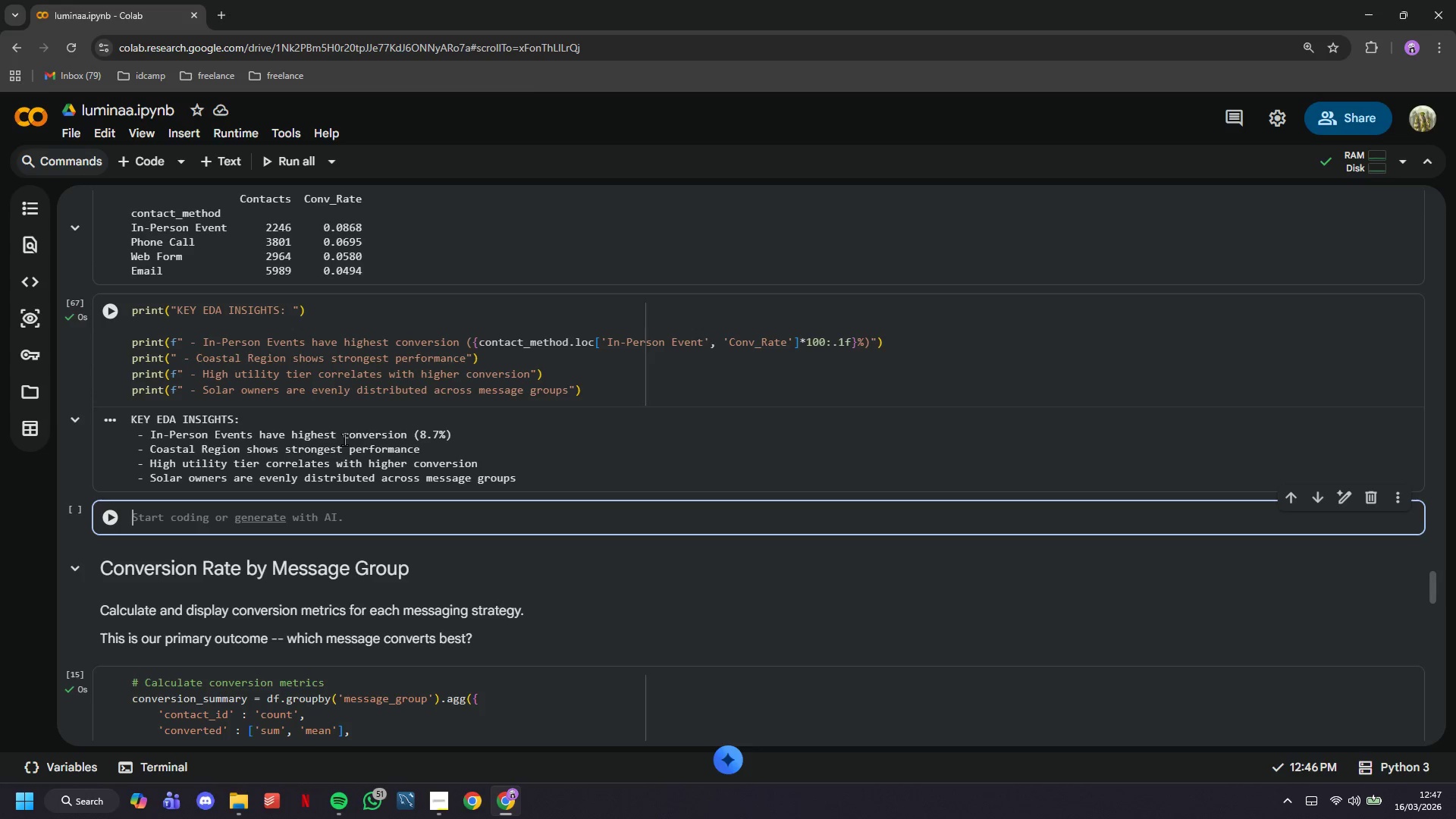 
scroll: coordinate [344, 439], scroll_direction: down, amount: 1.0
 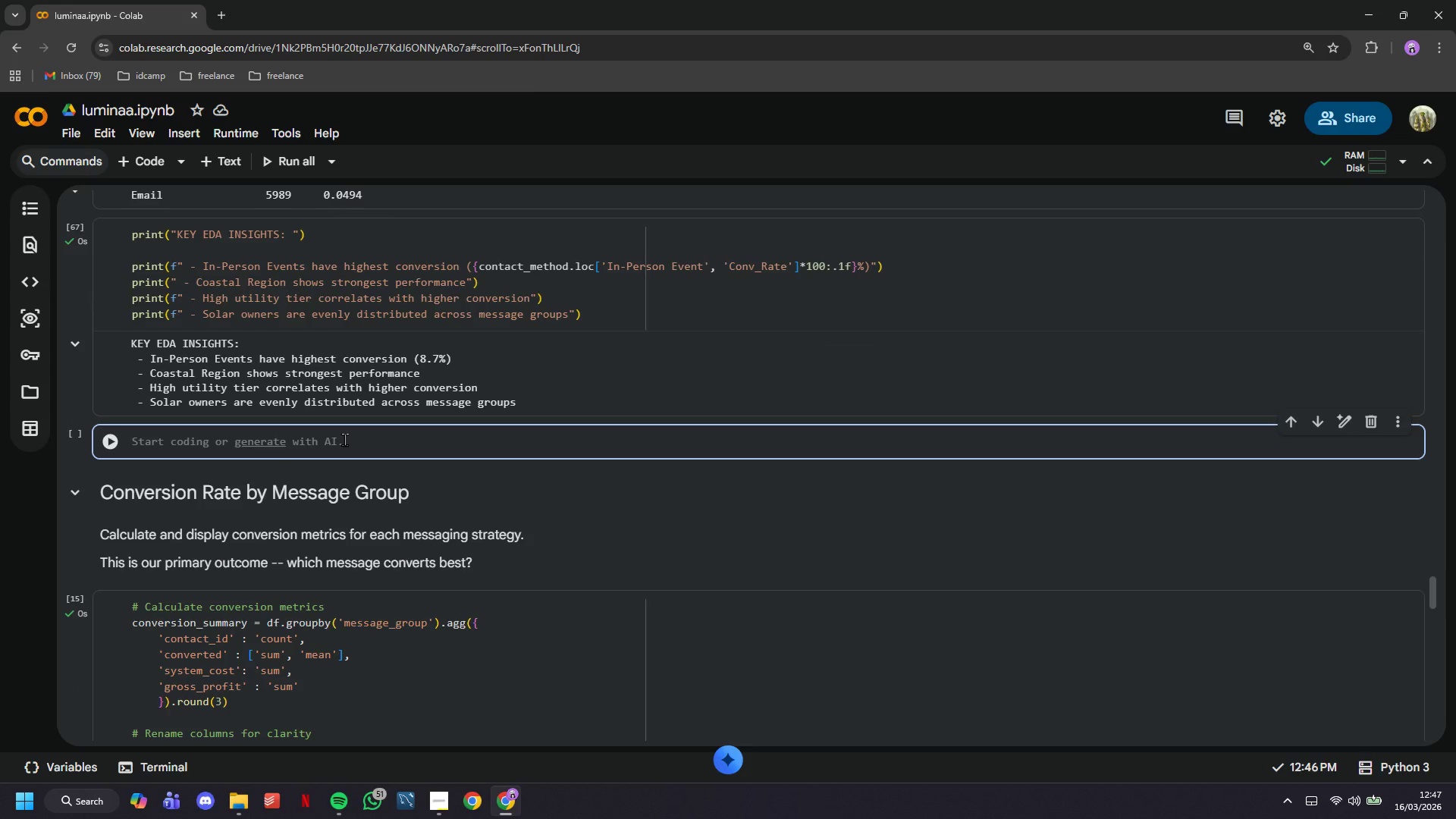 
type(# Revenue analysis)
 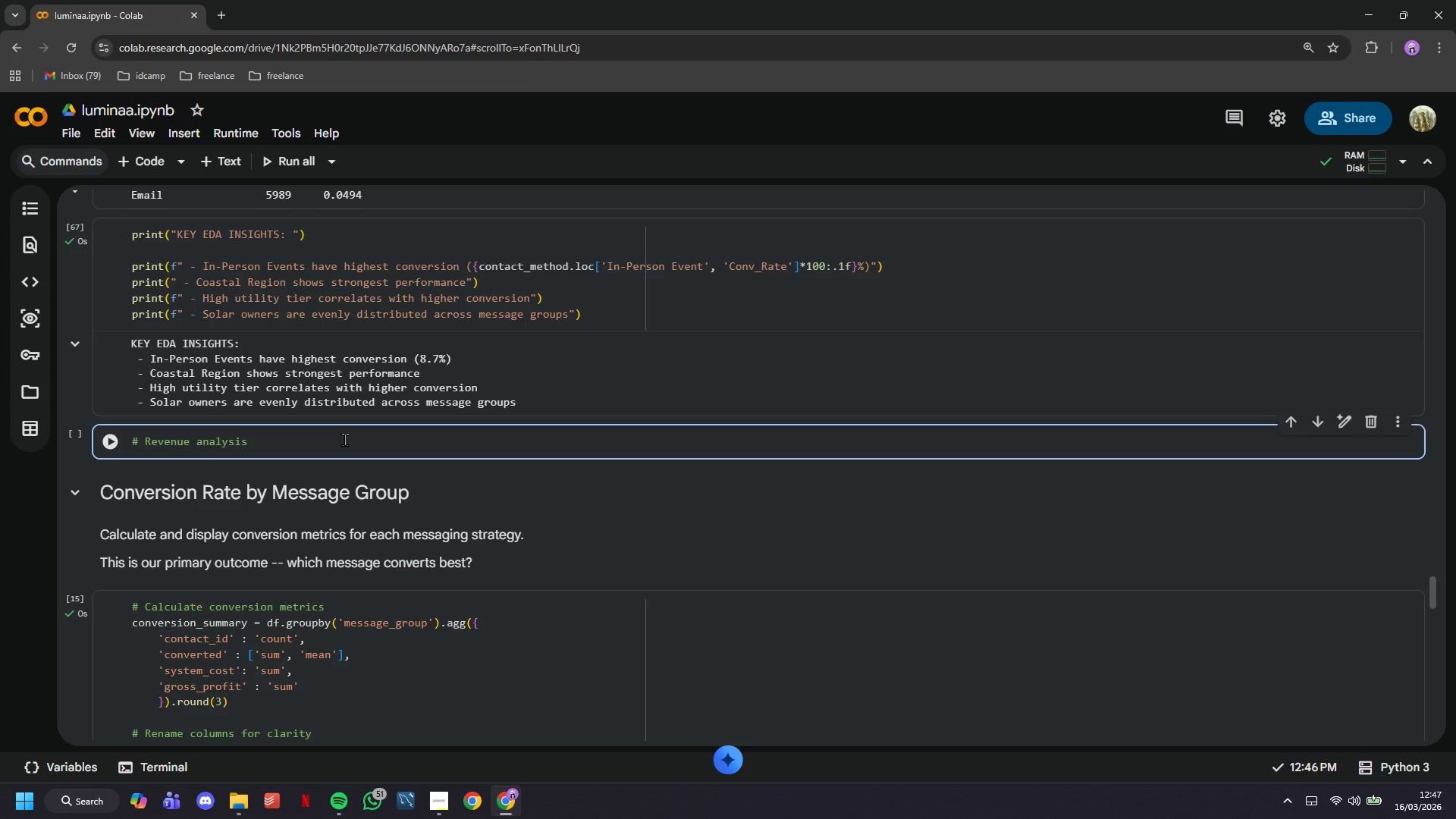 
wait(19.55)
 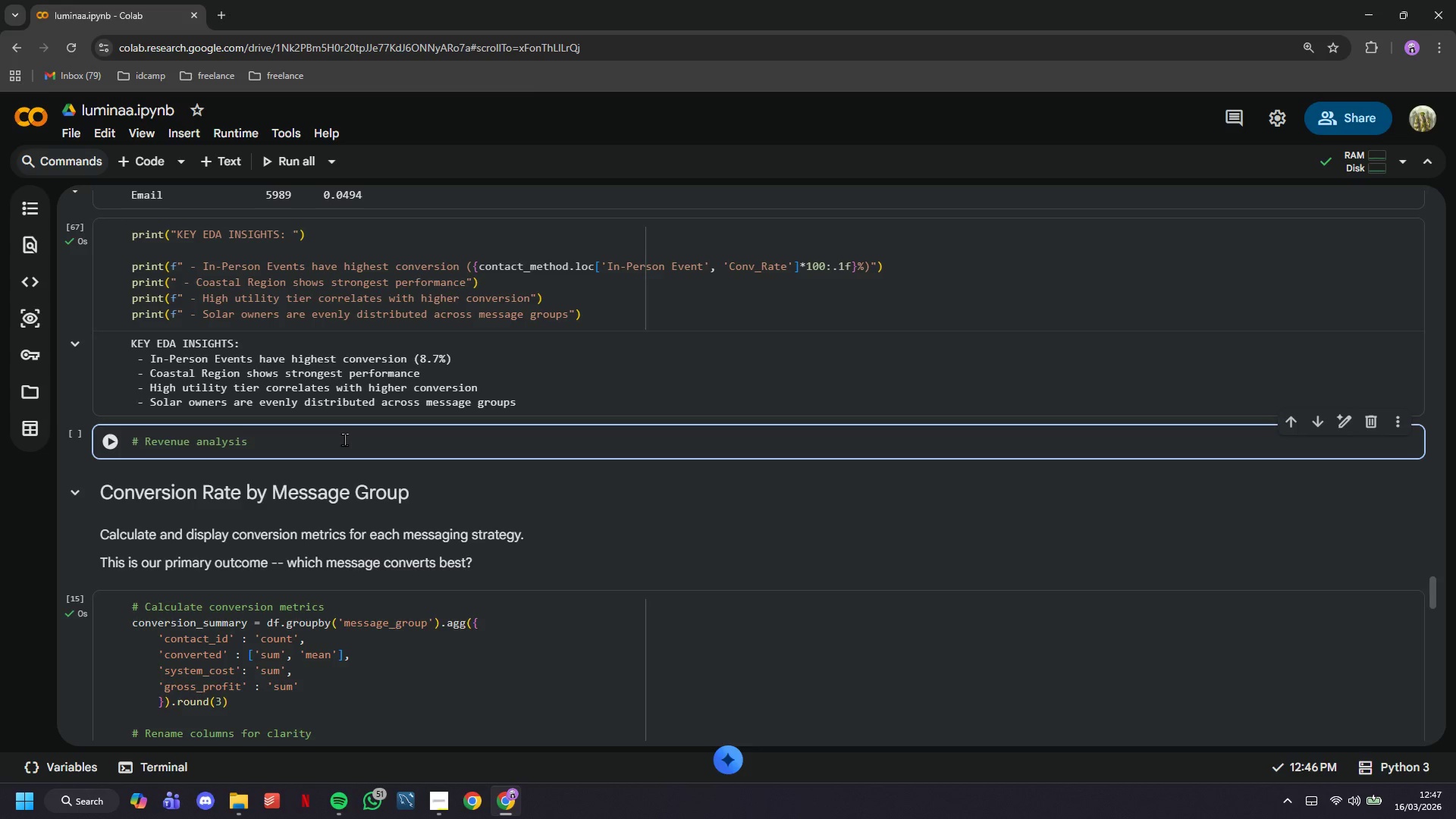 
key(Enter)
 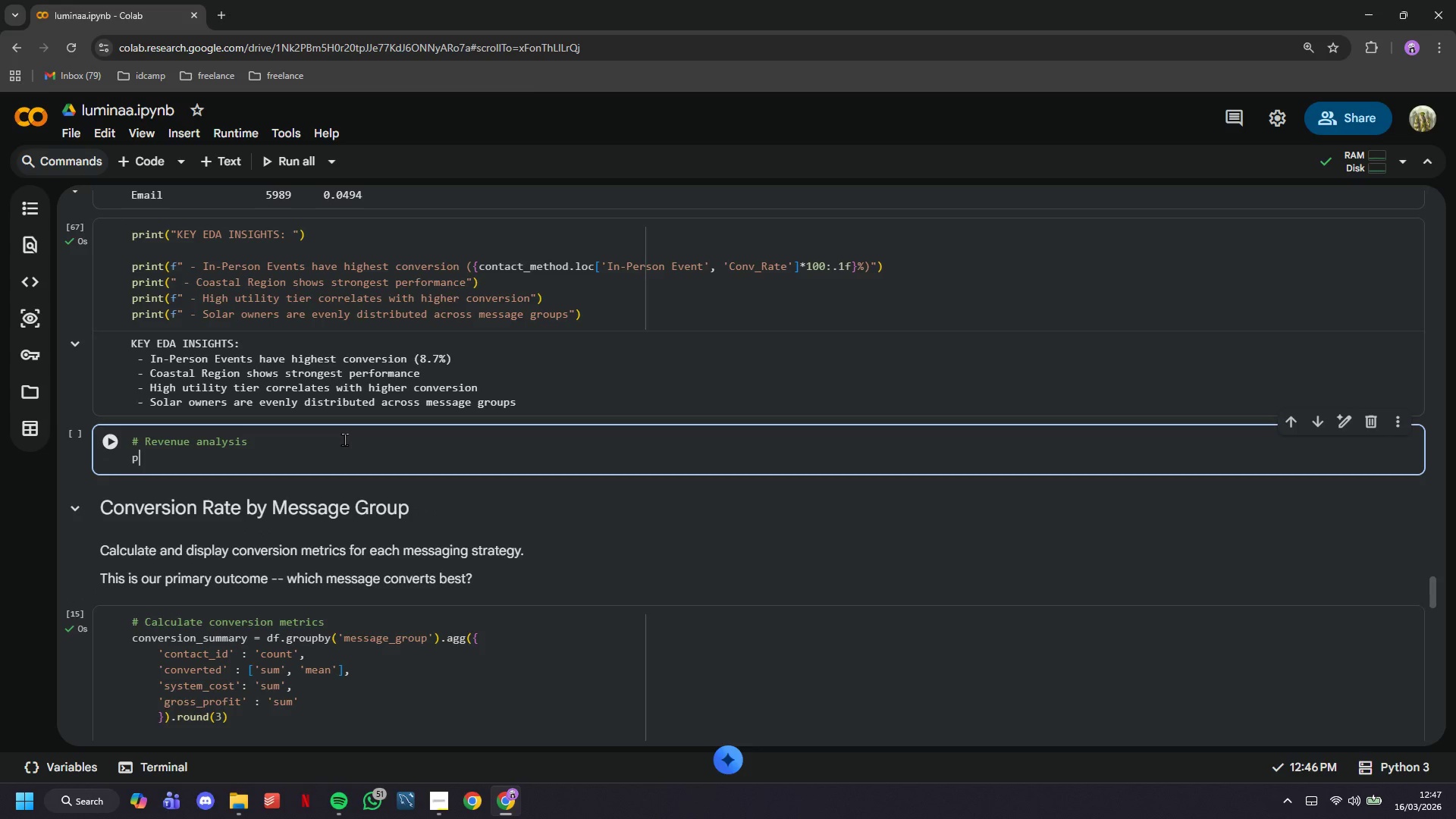 
type(print("REBE)
key(Backspace)
key(Backspace)
type(VENUE ANALUS)
key(Backspace)
key(Backspace)
type(YSIS: )
 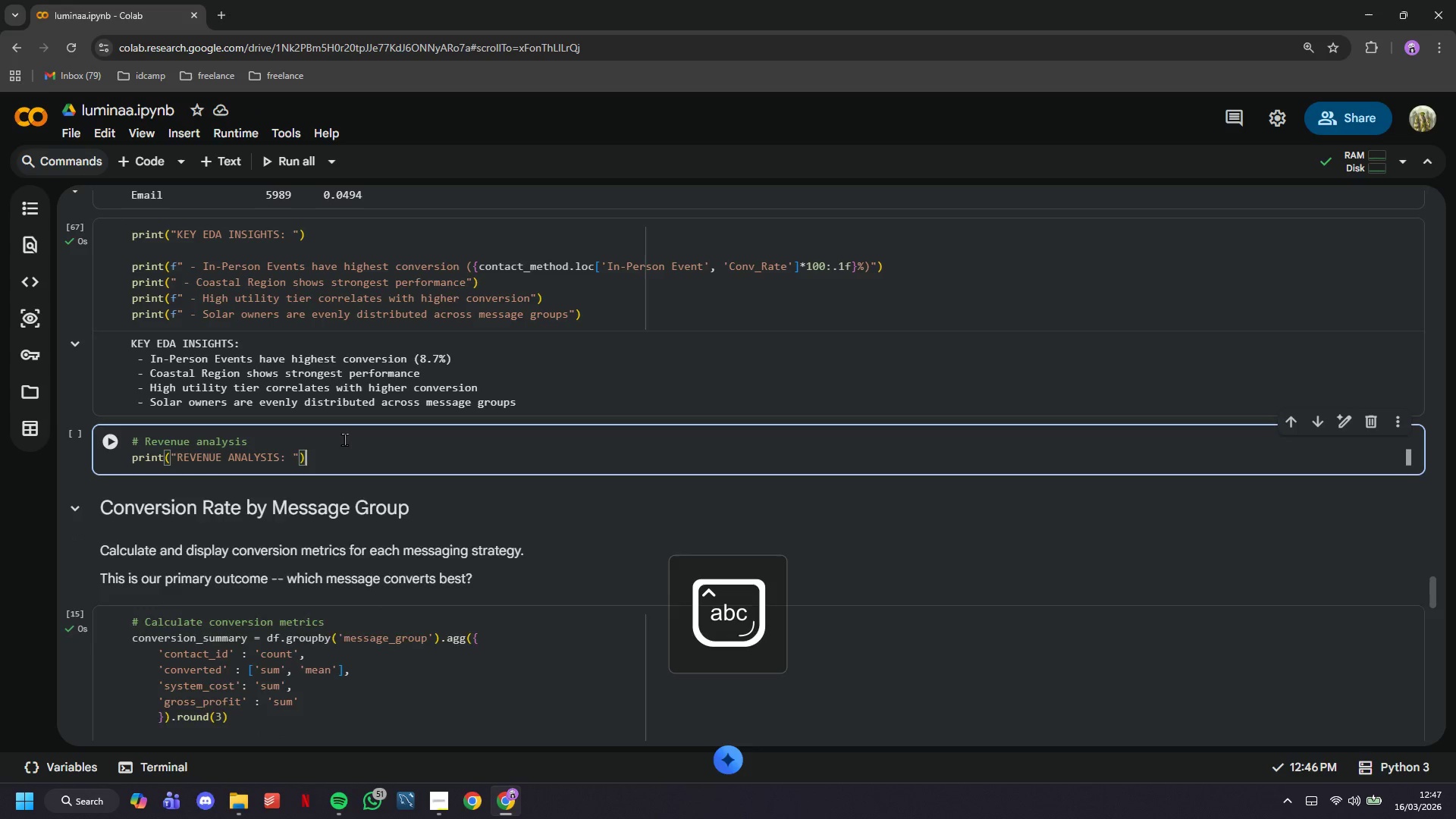 
 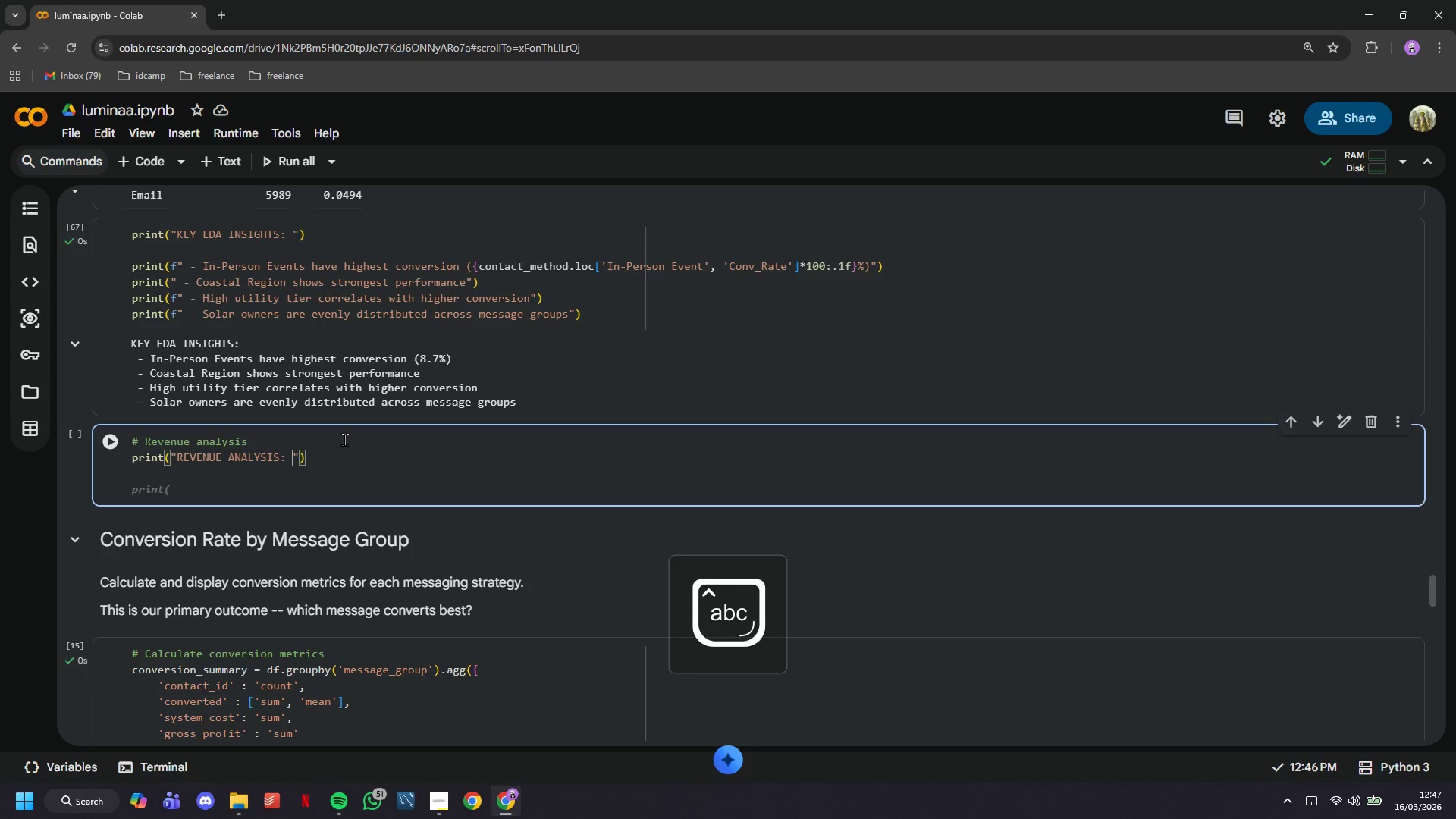 
key(ArrowRight)
 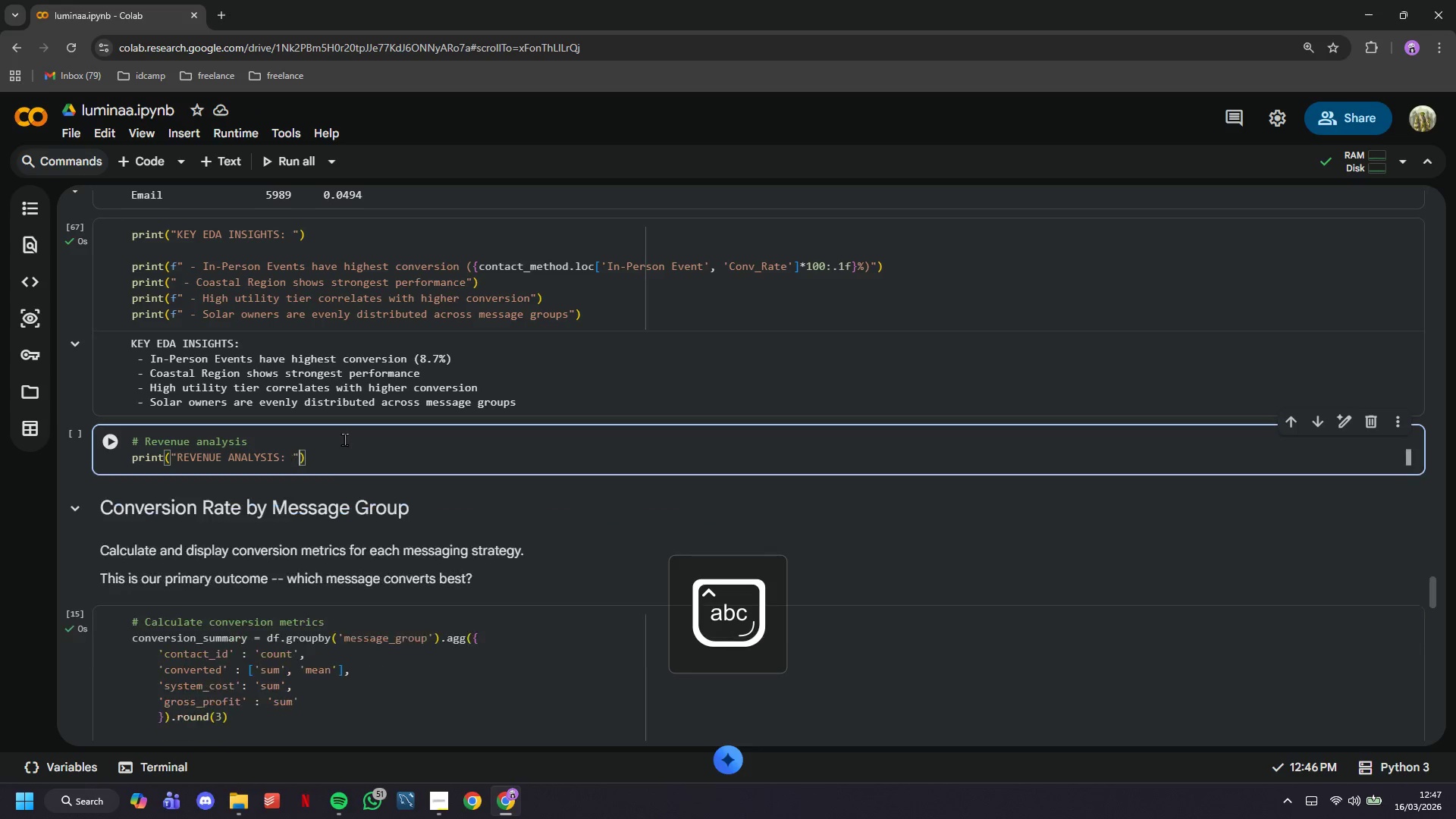 
key(ArrowRight)
 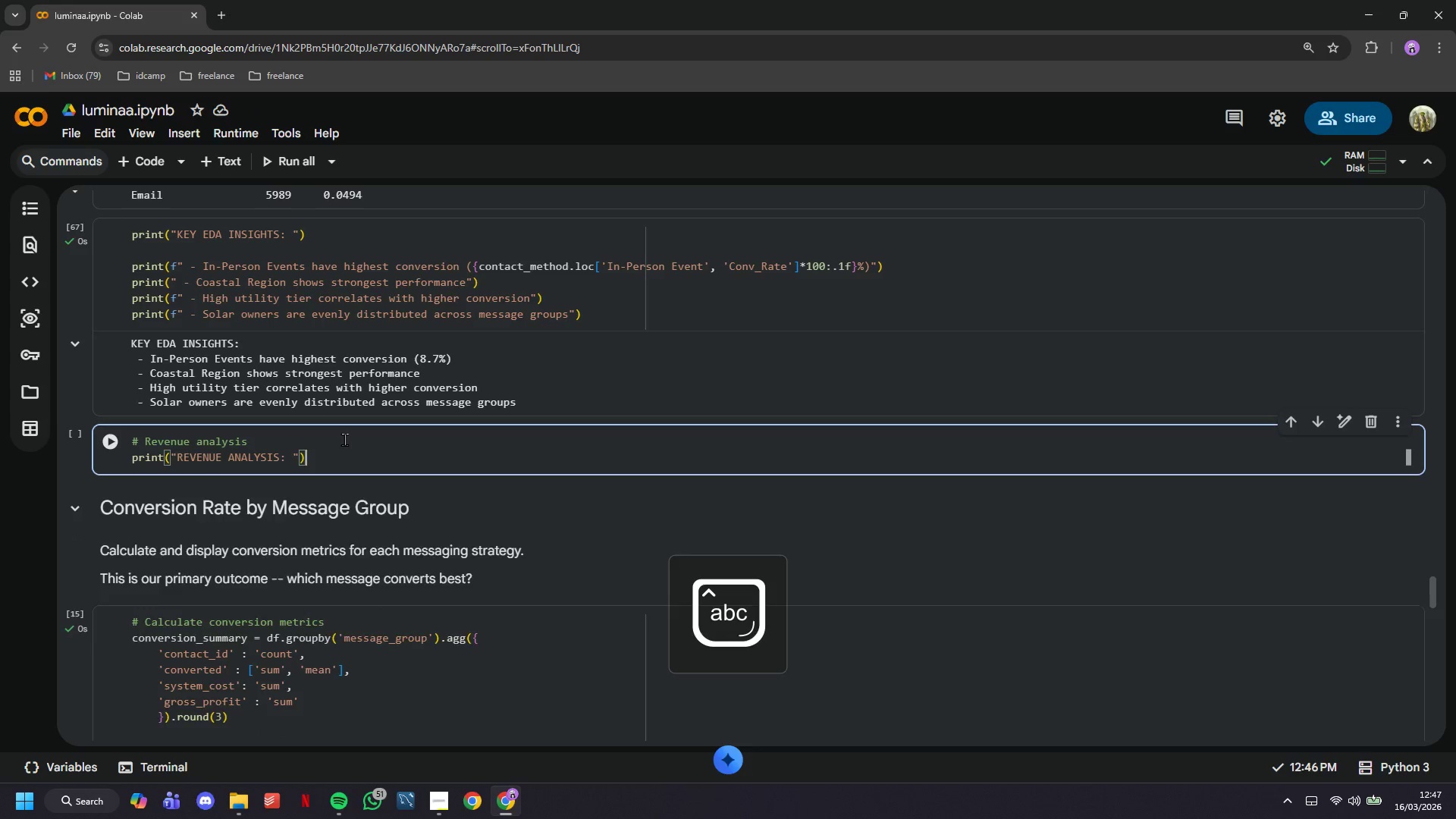 
key(Enter)
 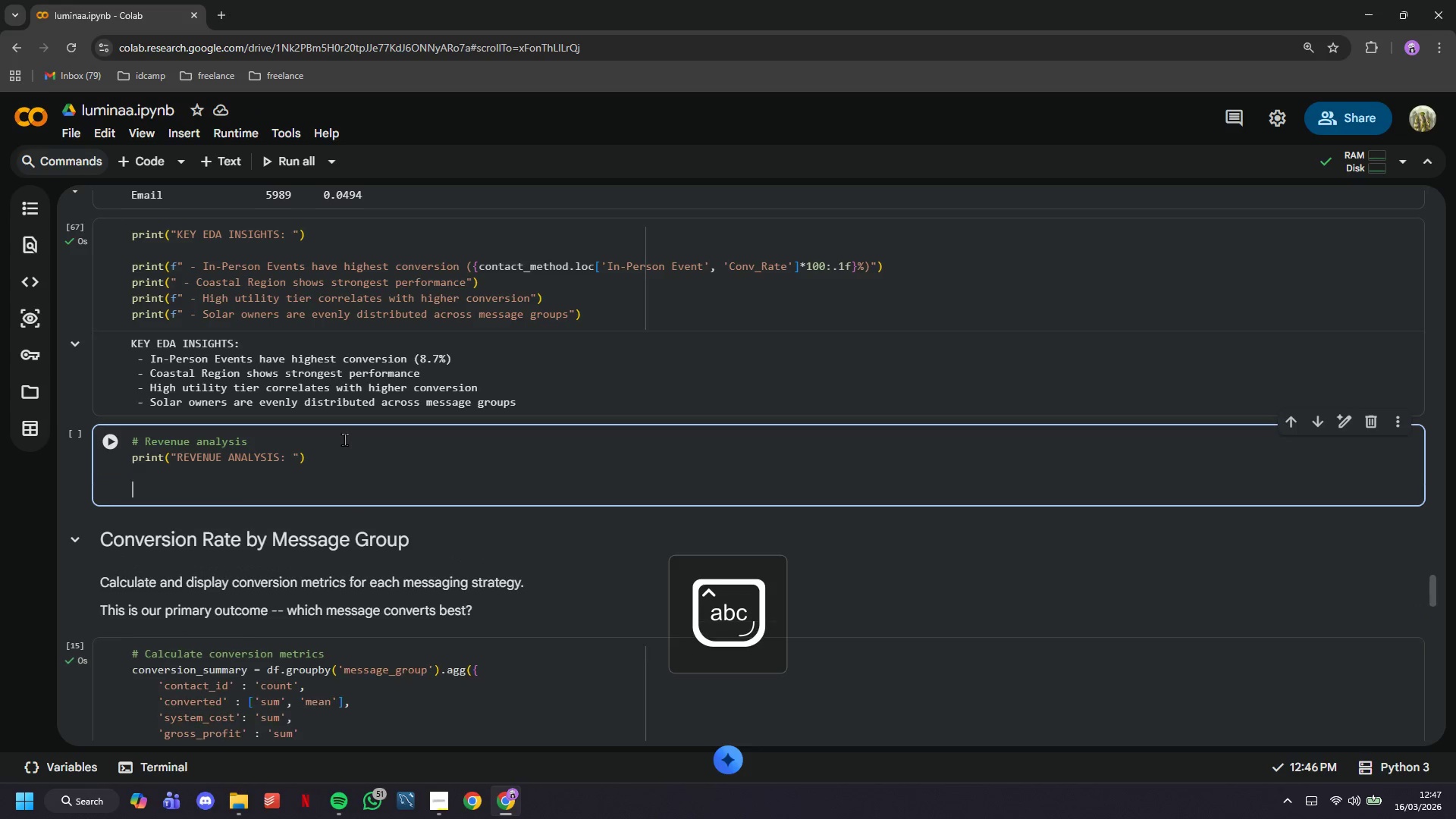 
key(Enter)
 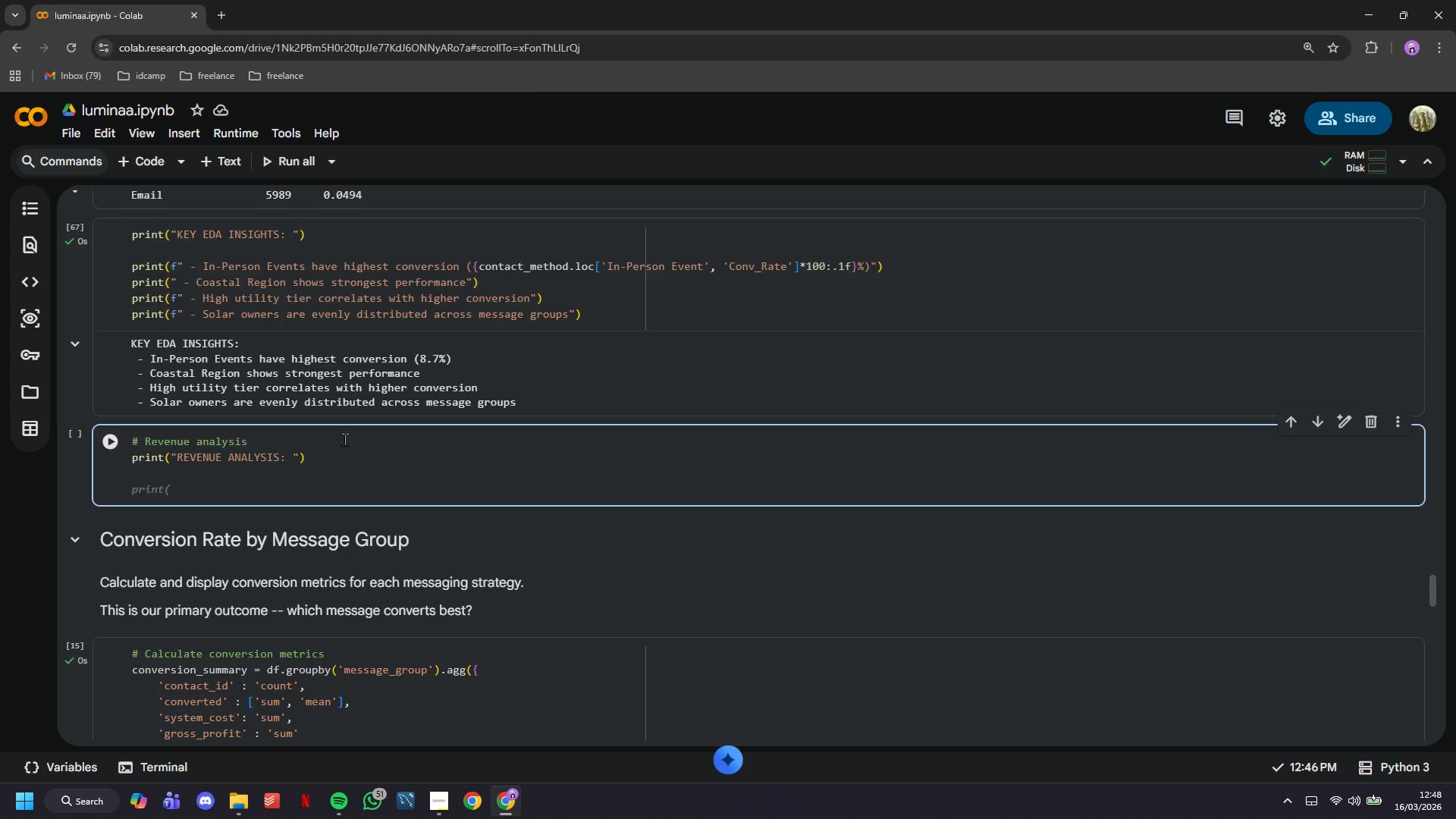 
wait(21.72)
 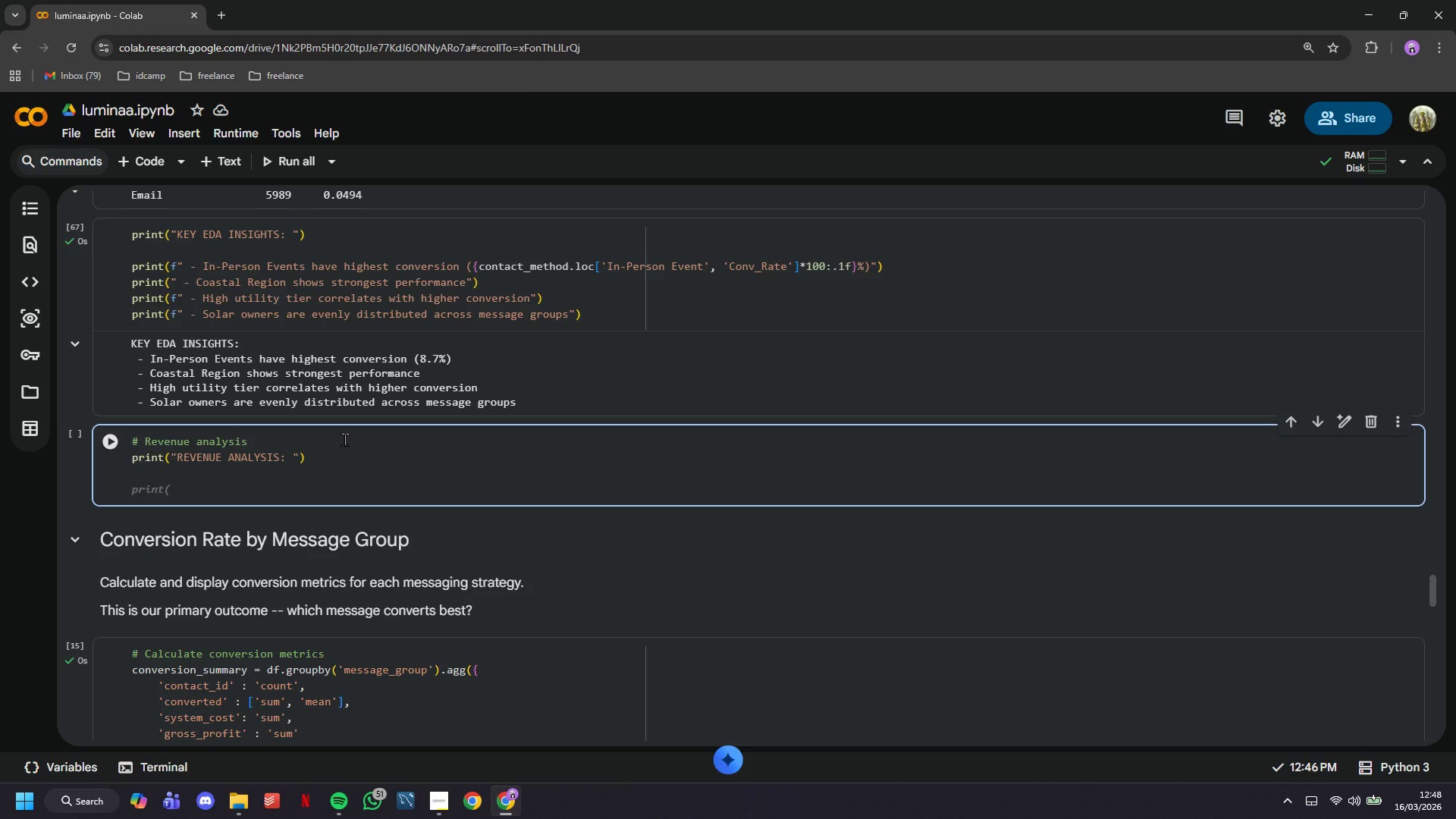 
type(converters = df[df['converted)
 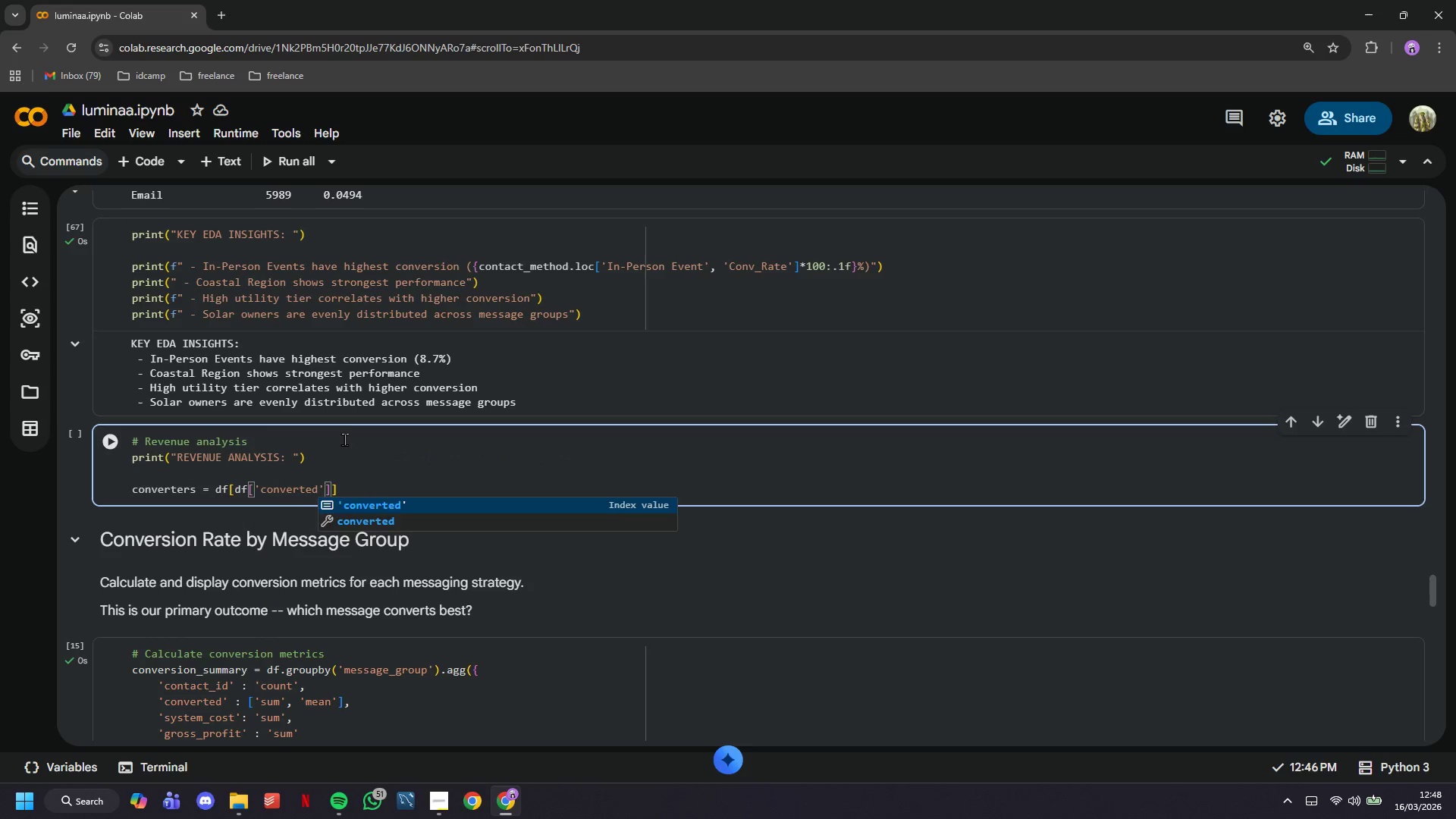 
key(ArrowRight)
 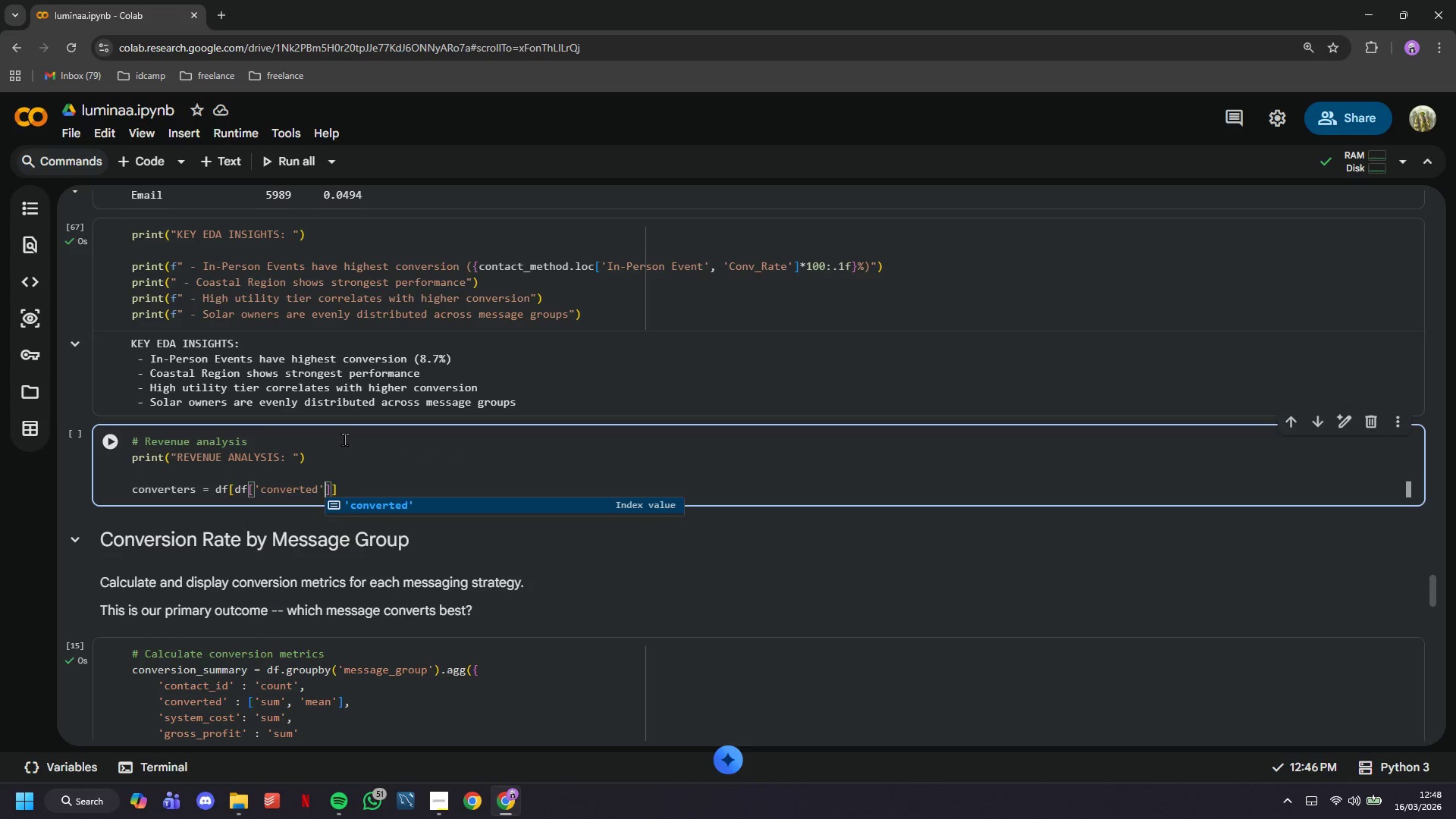 
key(ArrowRight)
 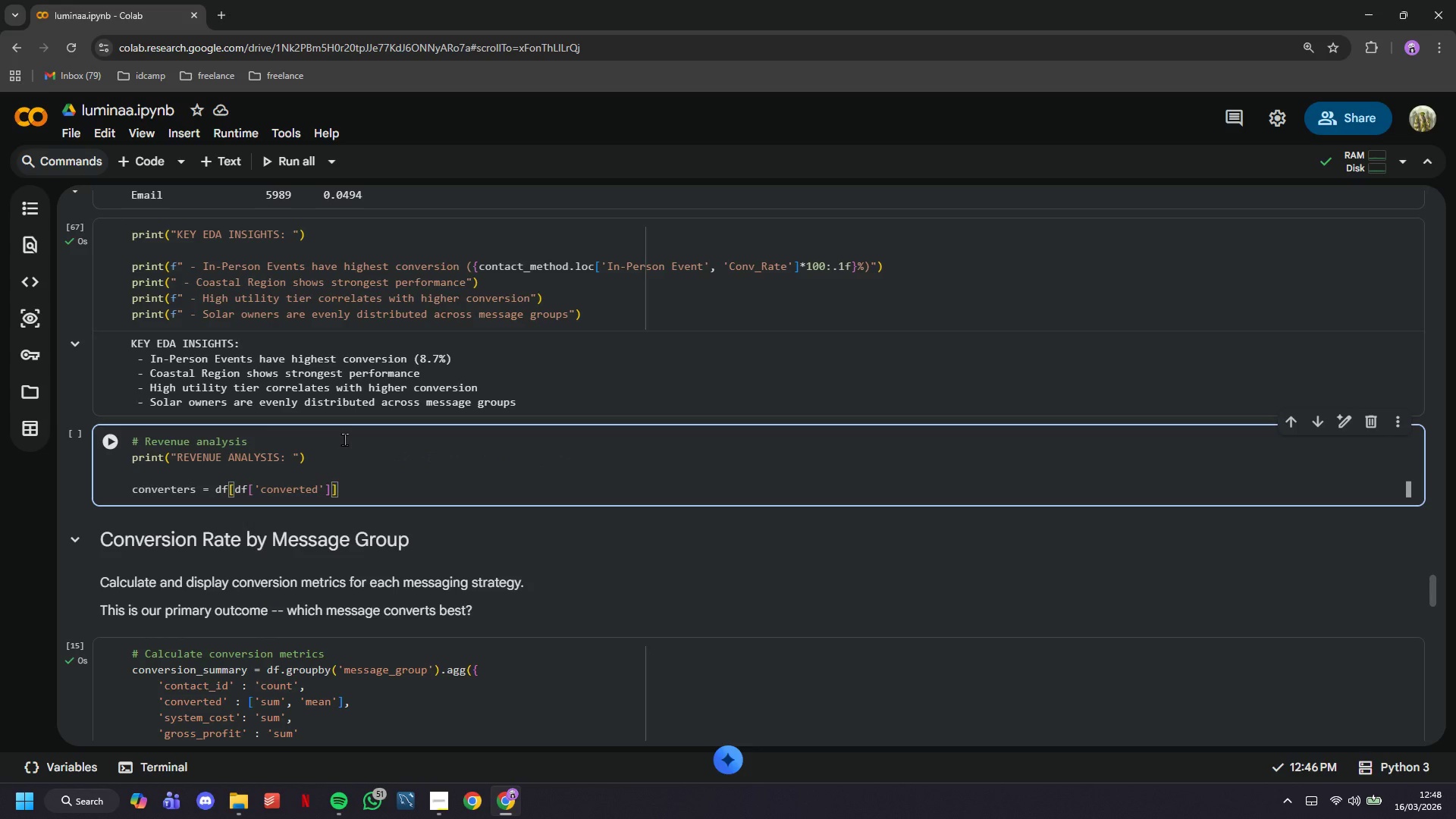 
type( == True)
 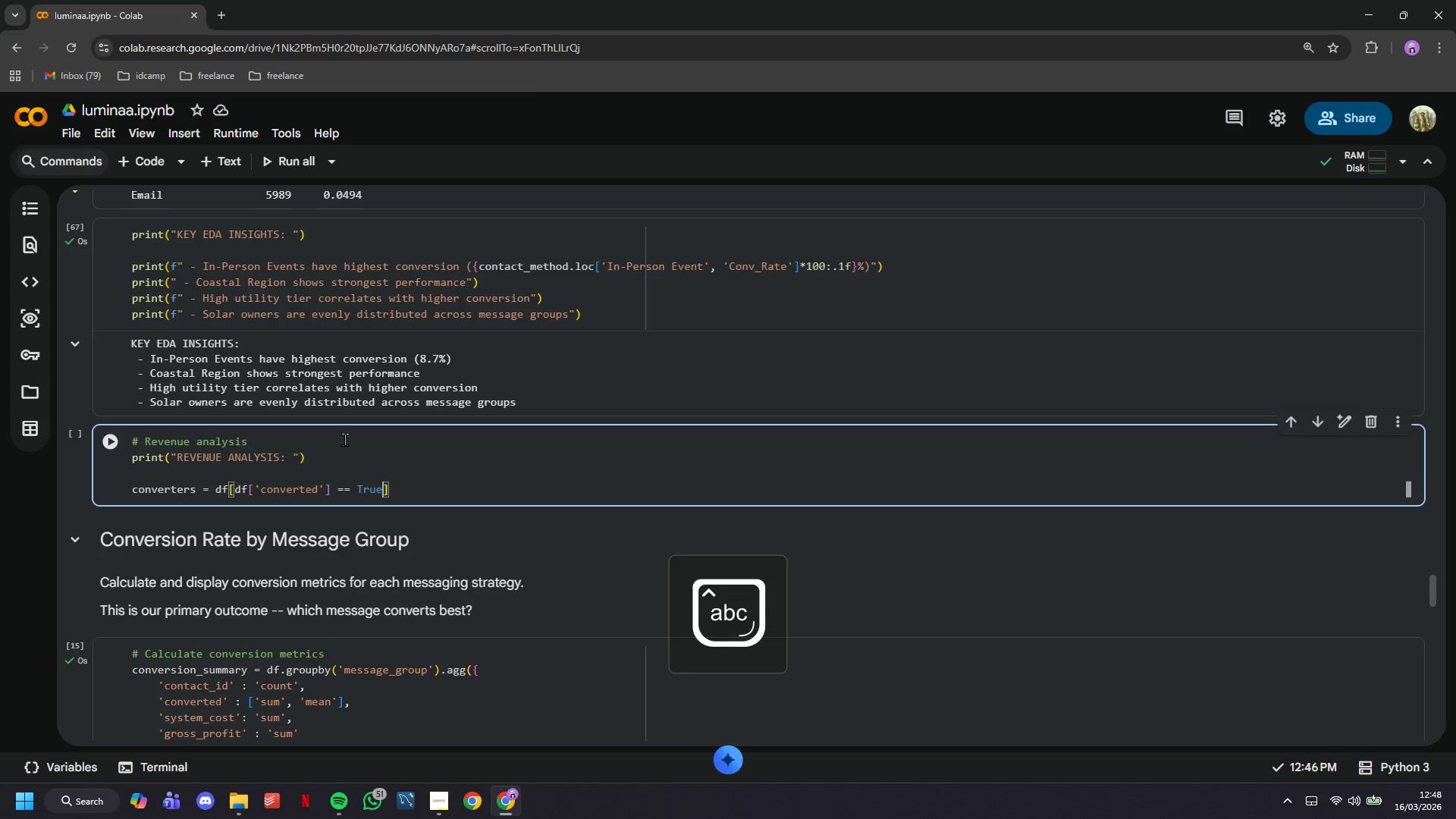 
key(ArrowRight)
 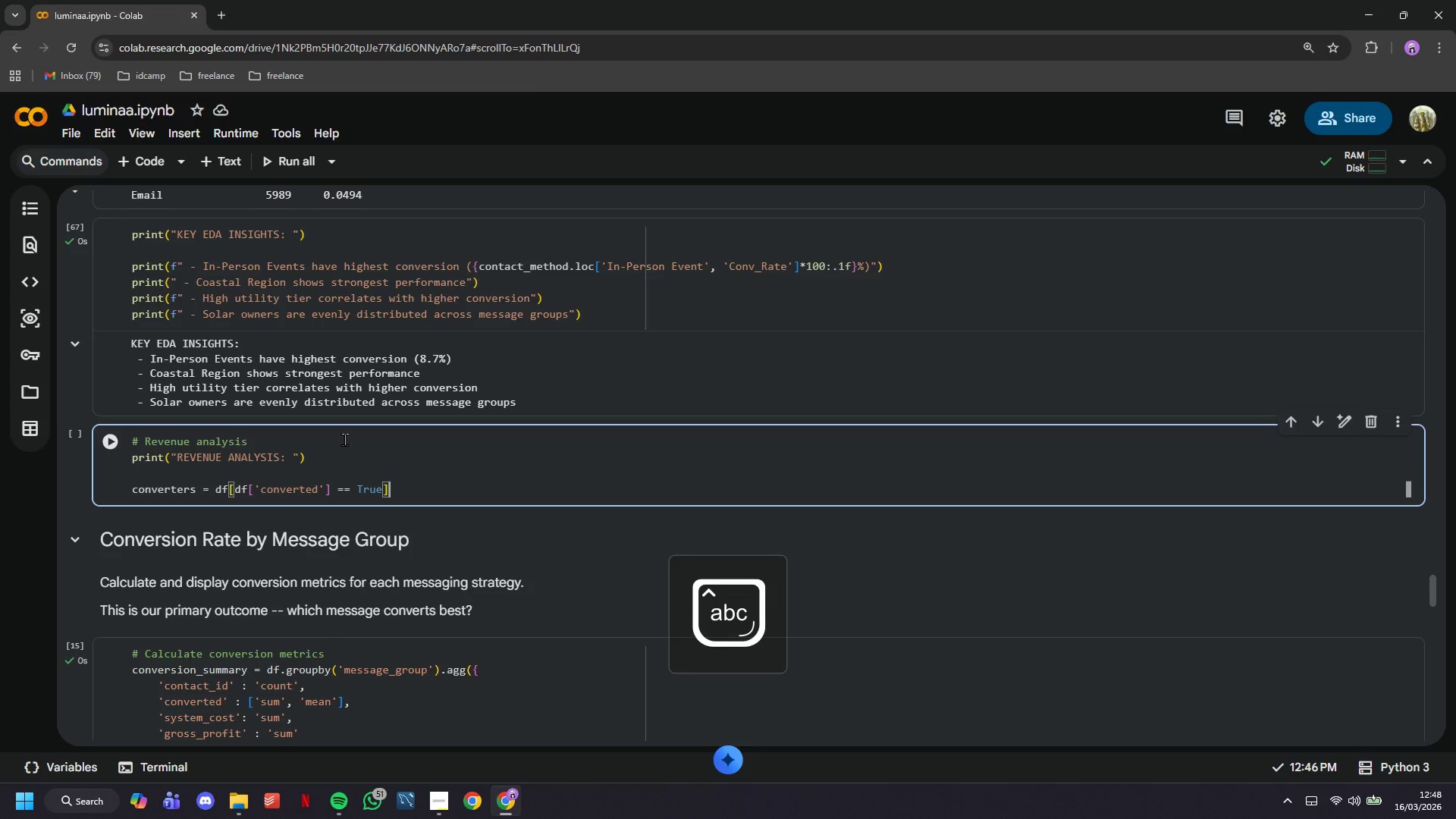 
type(.copy*)
key(Backspace)
type(()
 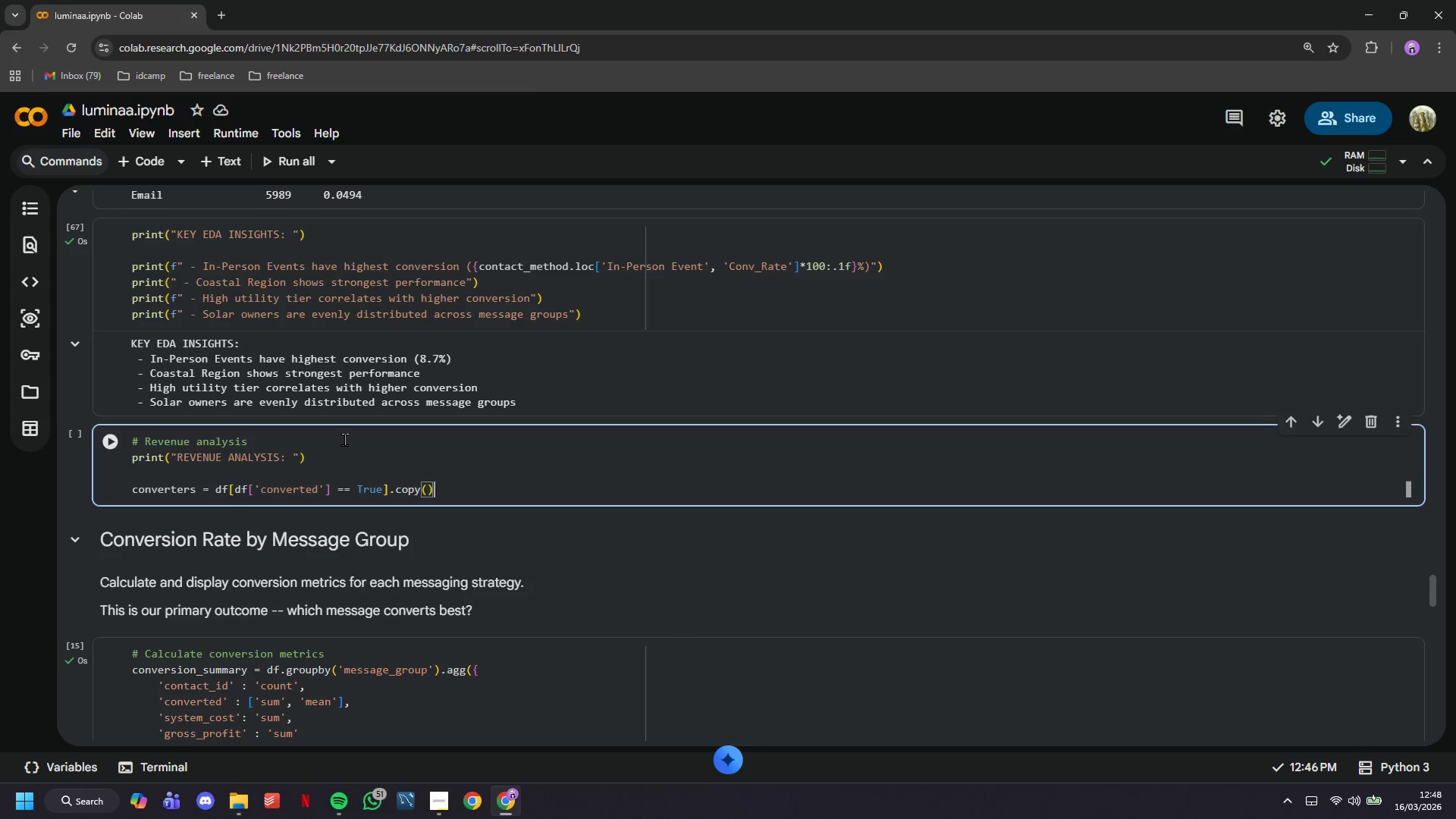 
key(ArrowRight)
 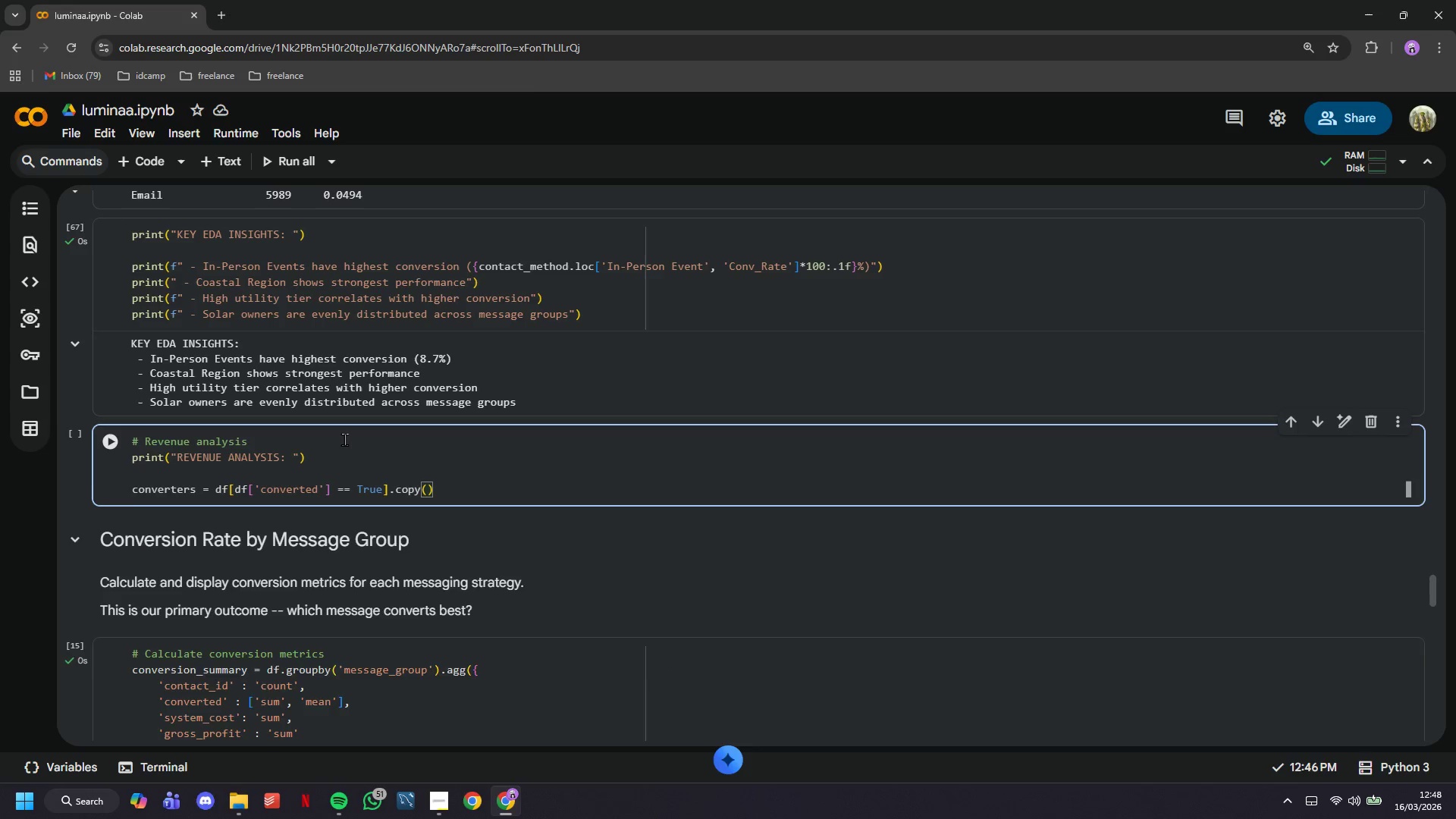 
key(Enter)
 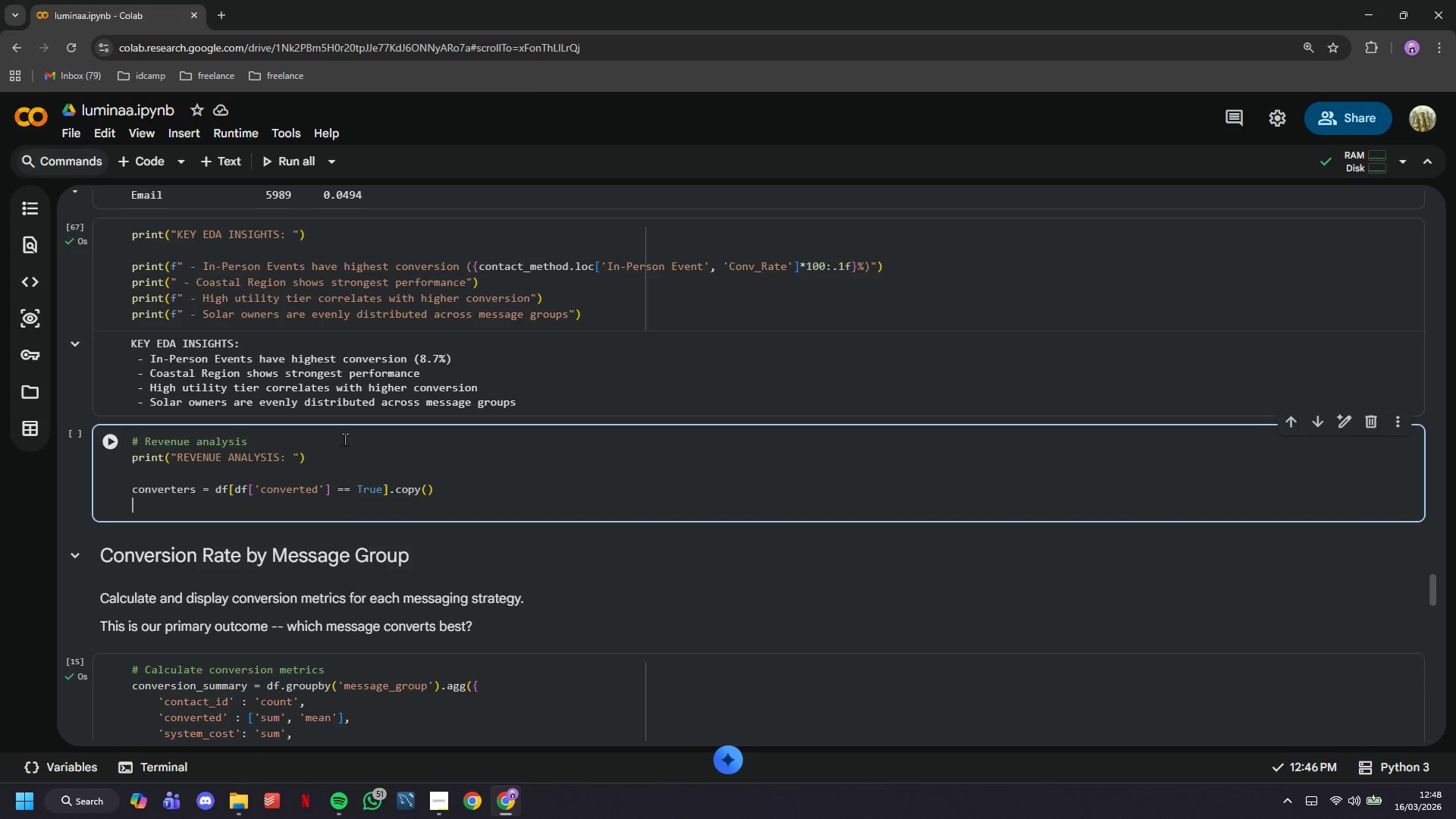 
key(Enter)
 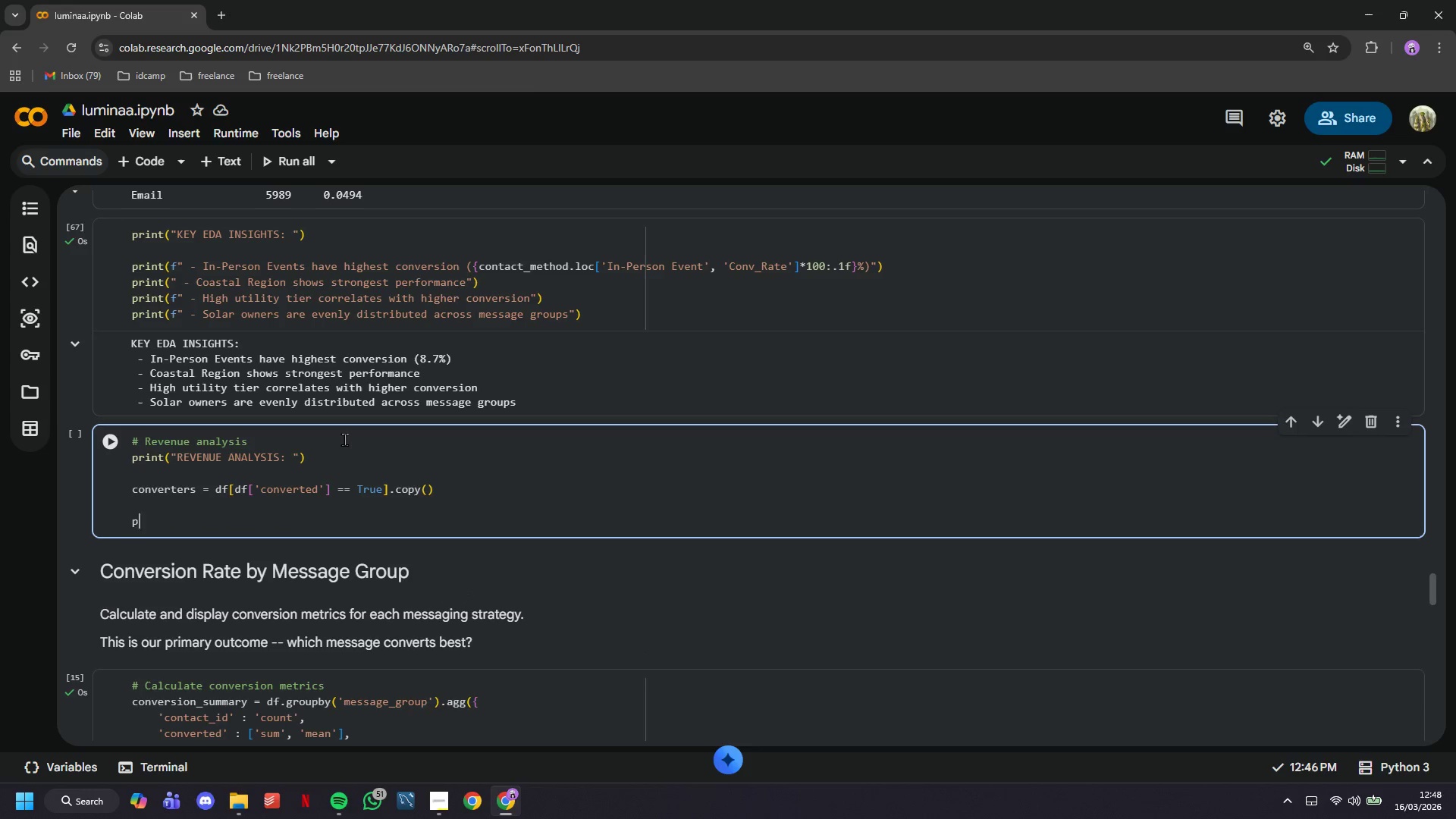 
type(print("System Cost Distriubu)
key(Backspace)
key(Backspace)
key(Backspace)
type(bution (Converters Only)
 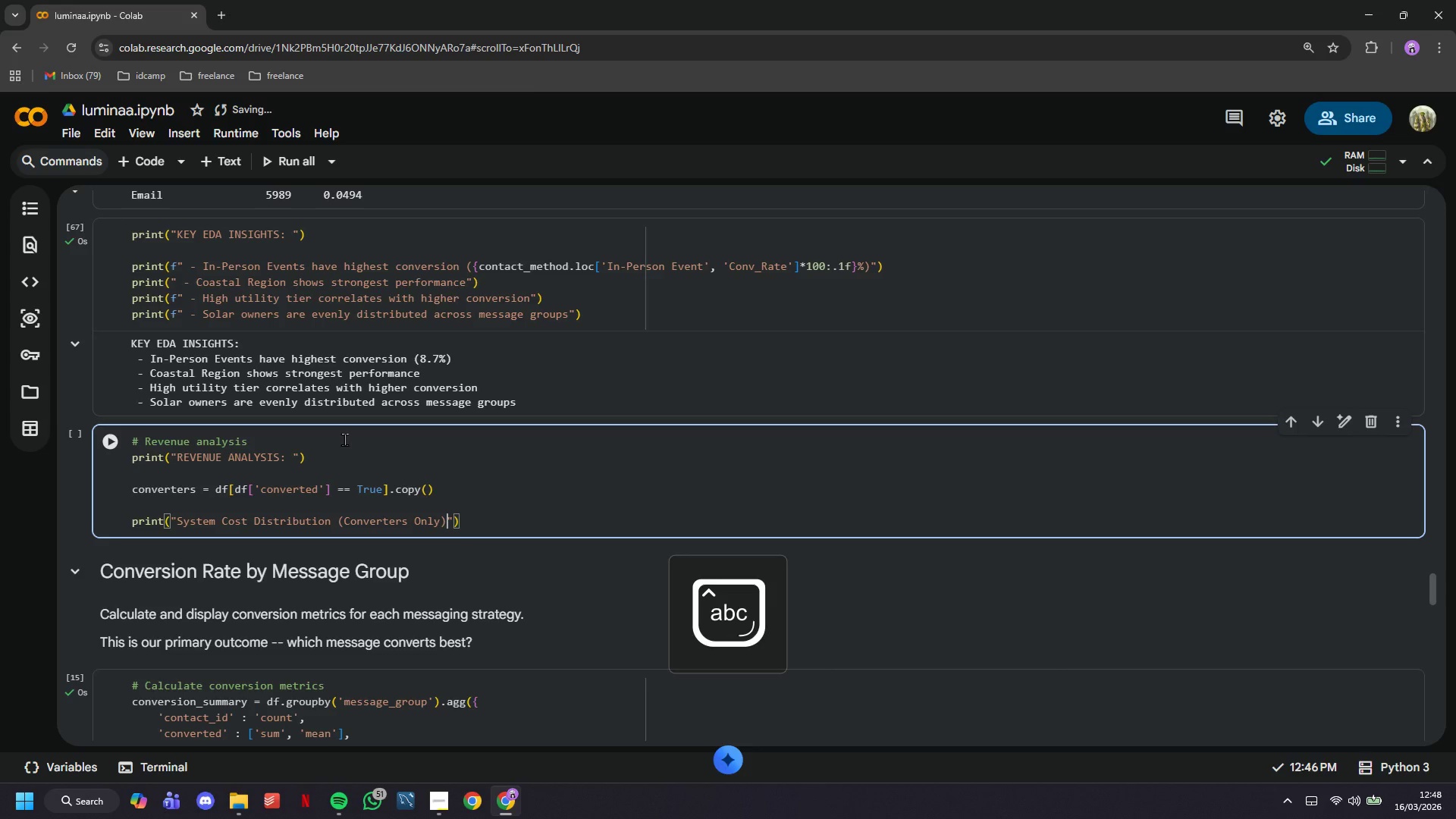 
 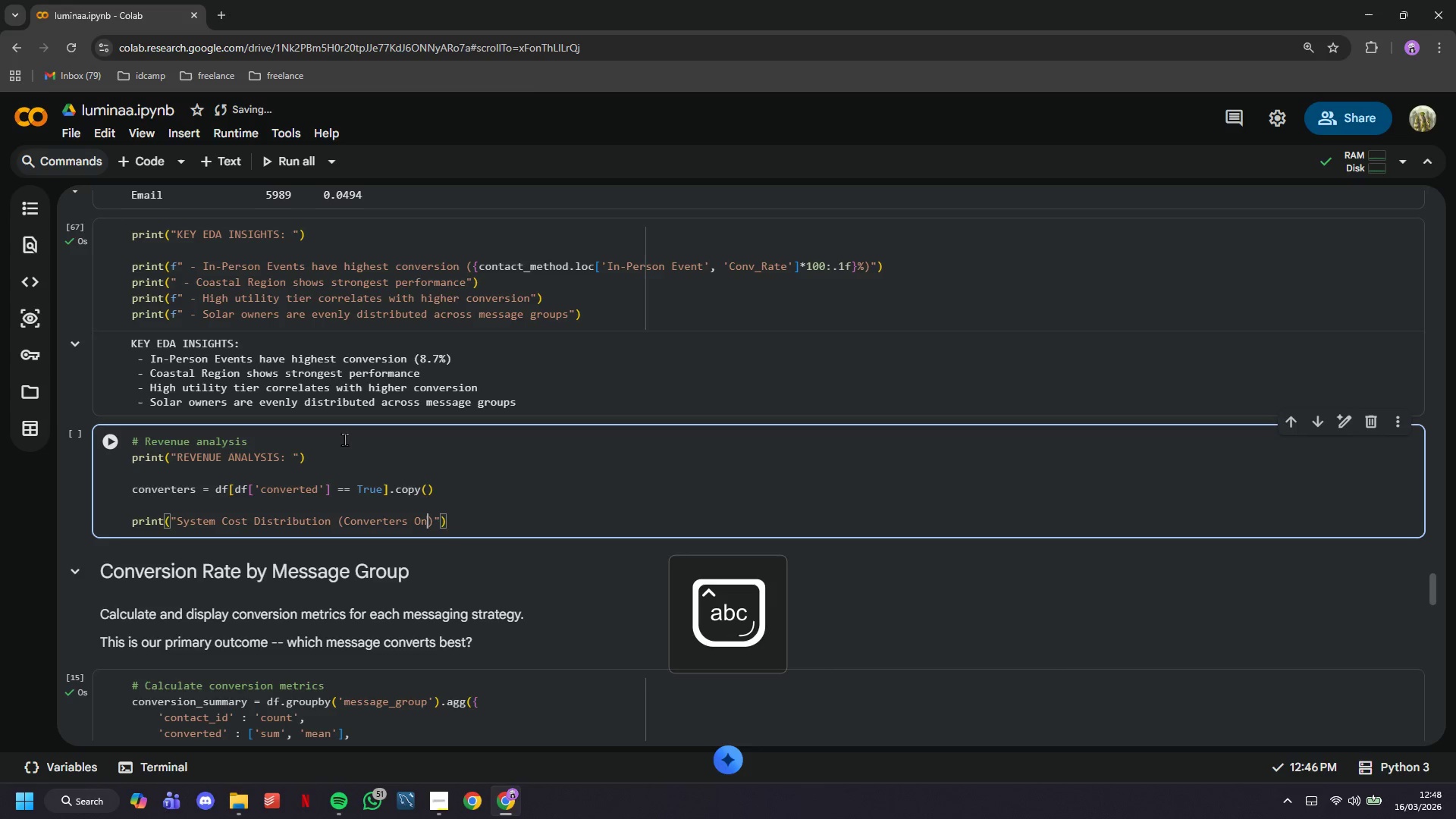 
key(ArrowRight)
 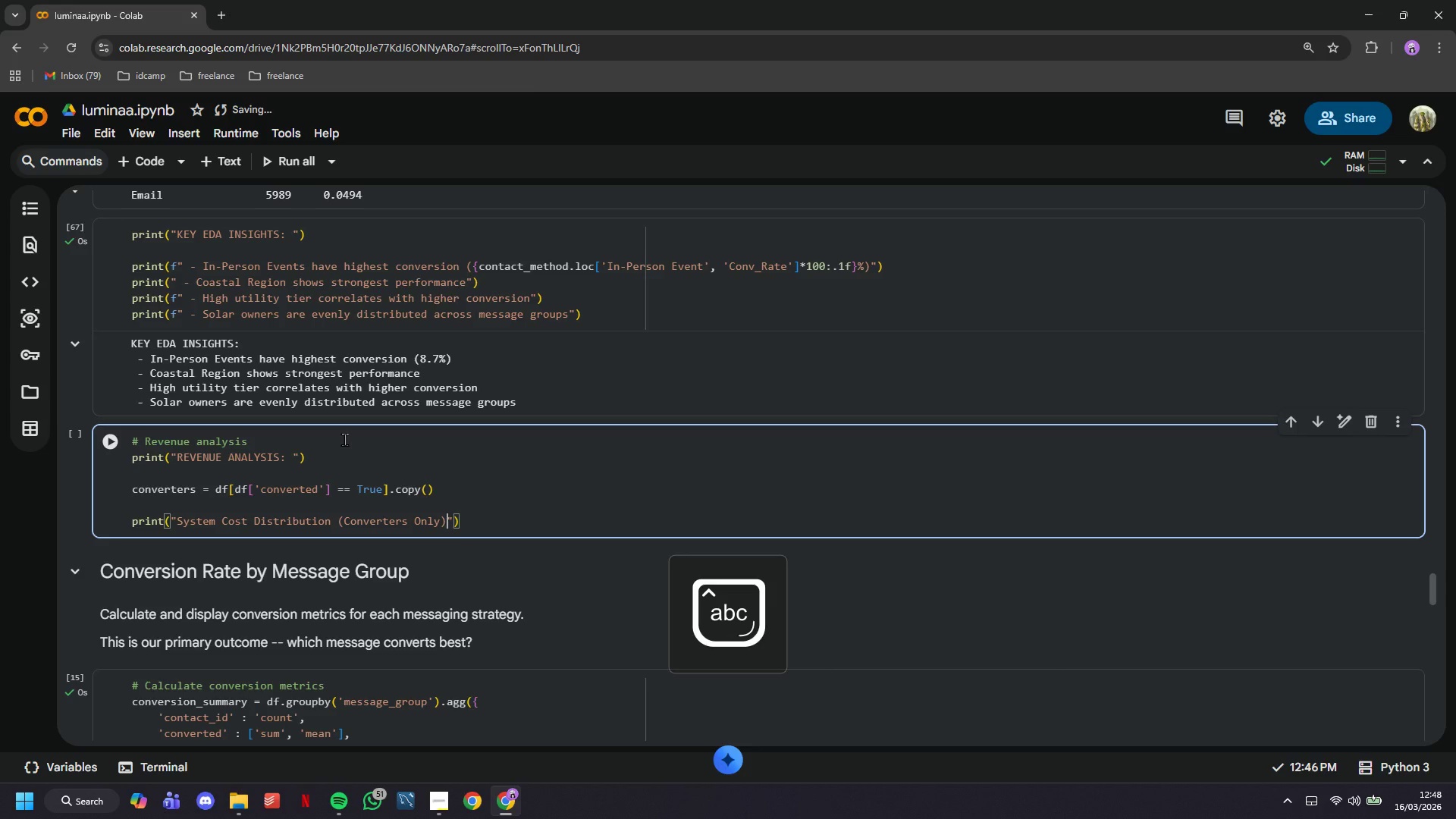 
key(Shift+Semicolon)
 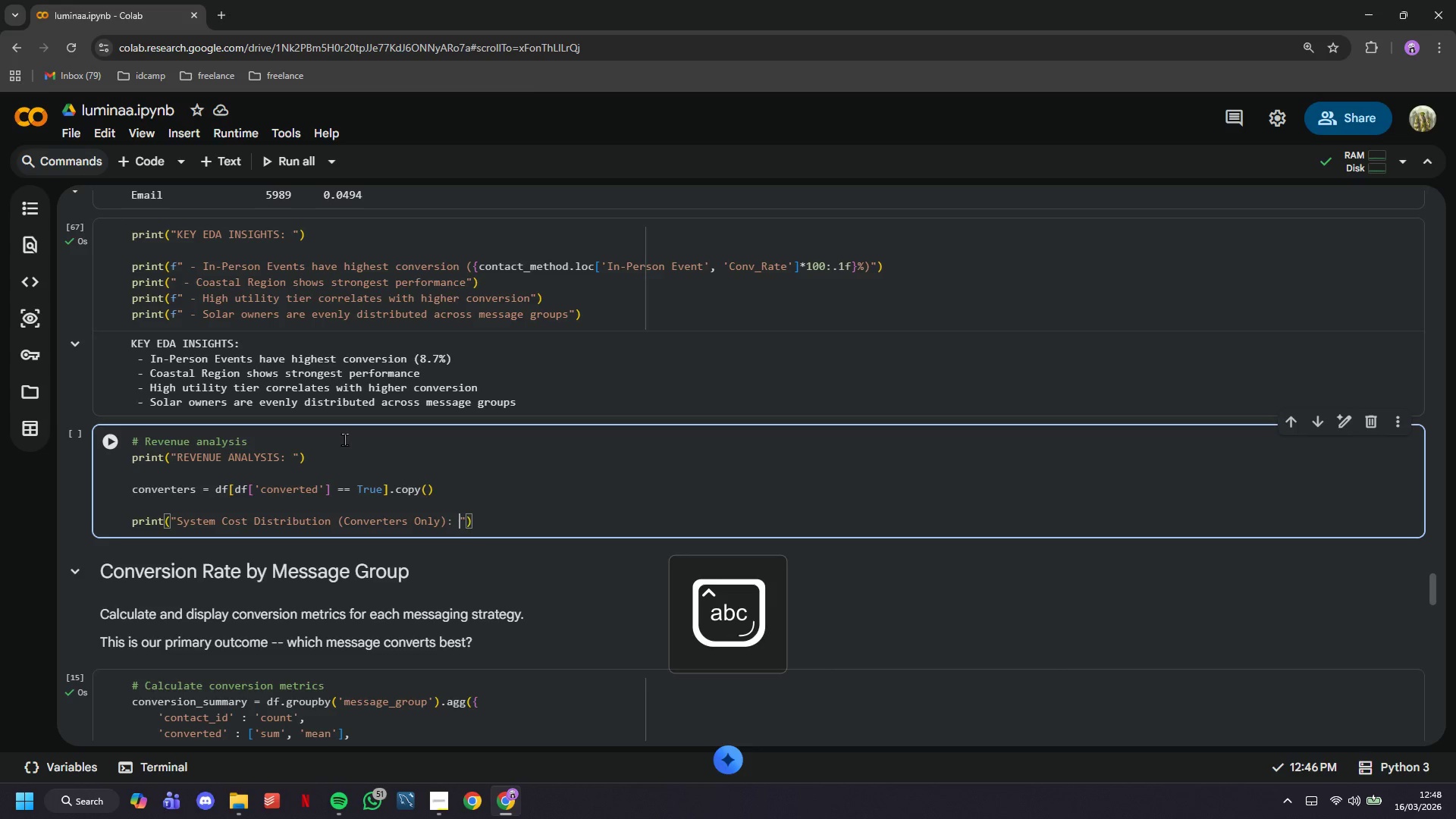 
key(Space)
 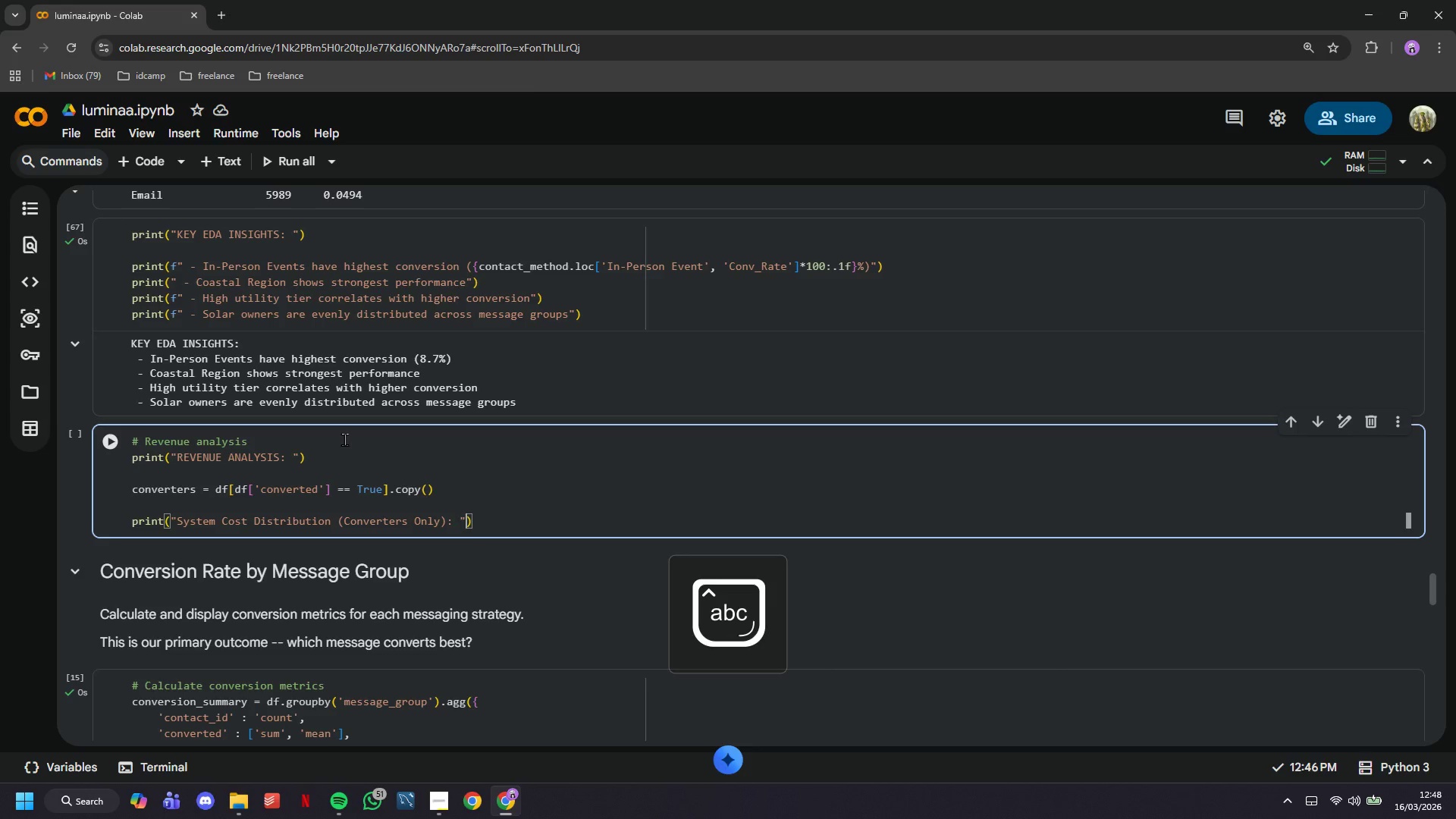 
key(ArrowRight)
 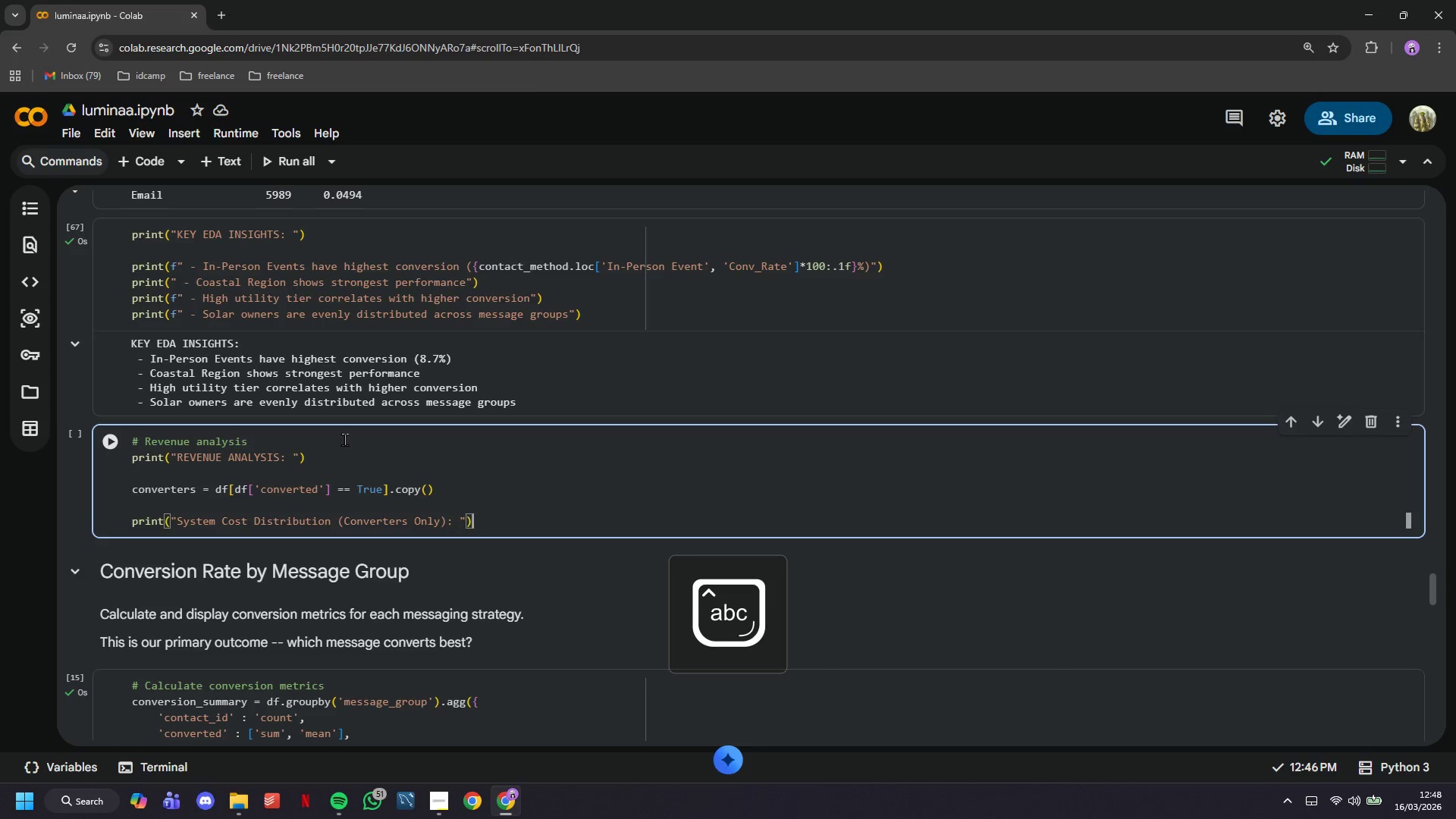 
key(ArrowRight)
 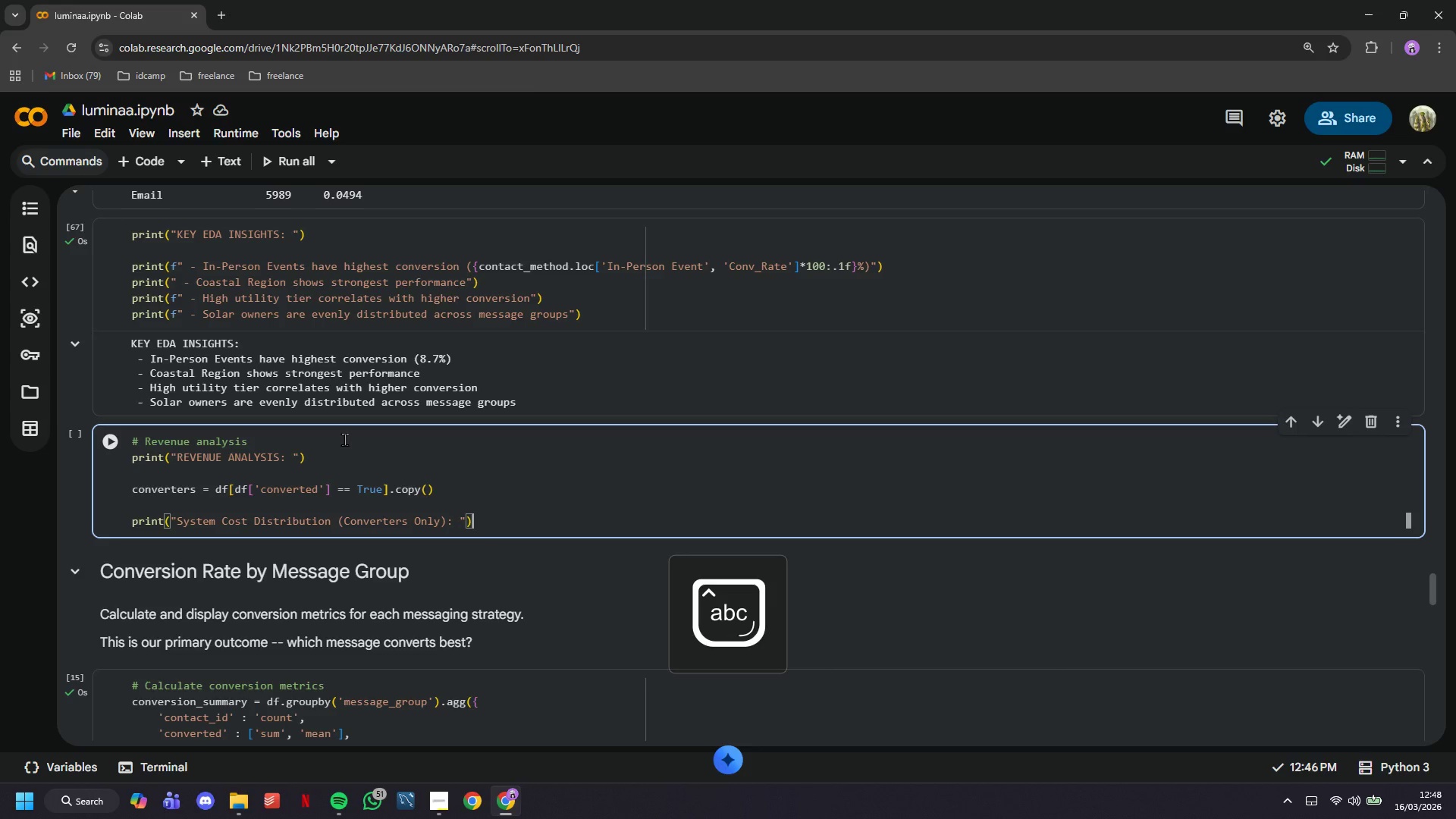 
key(ArrowRight)
 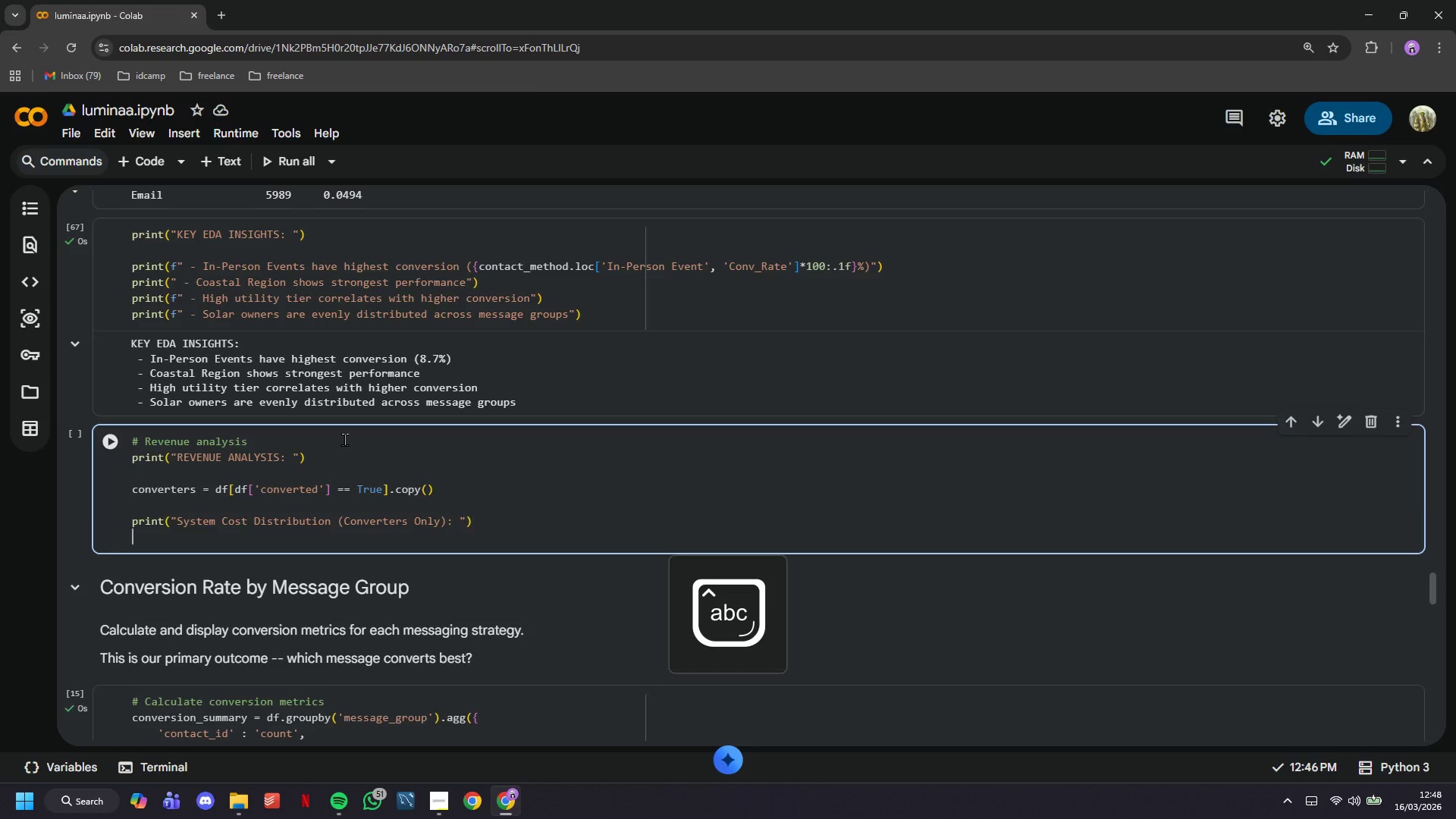 
key(Enter)
 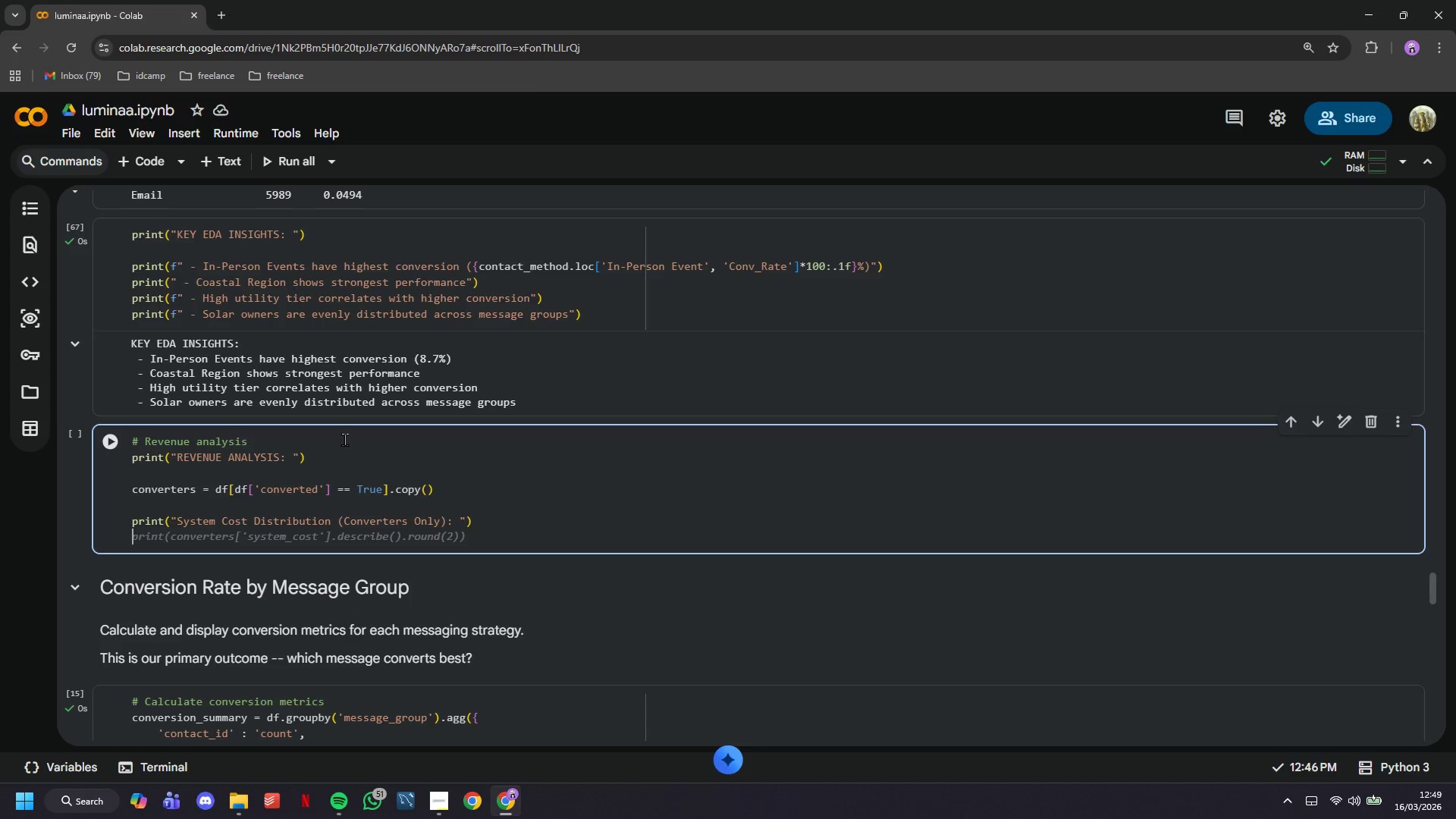 
wait(7.97)
 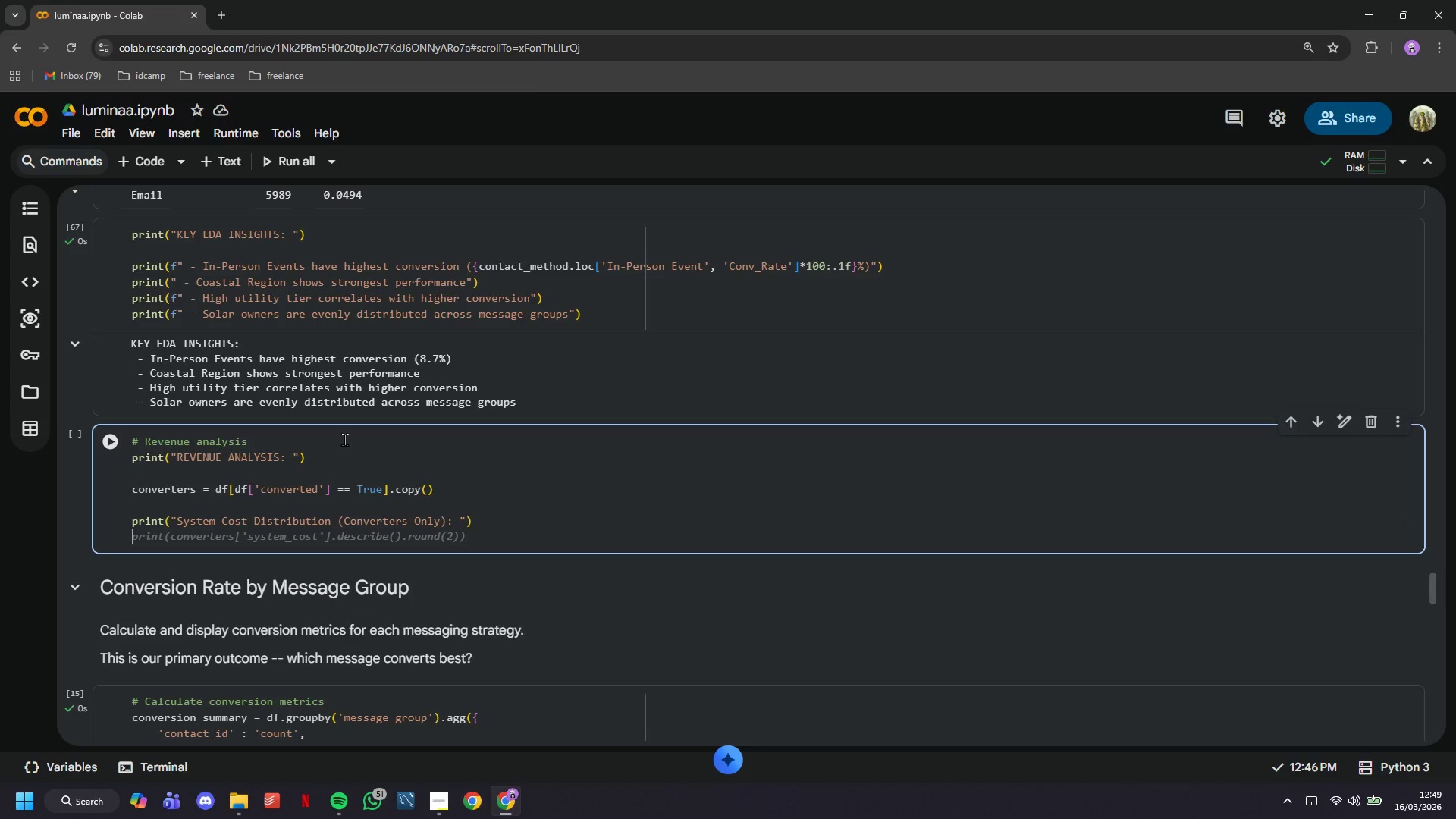 
key(Tab)
 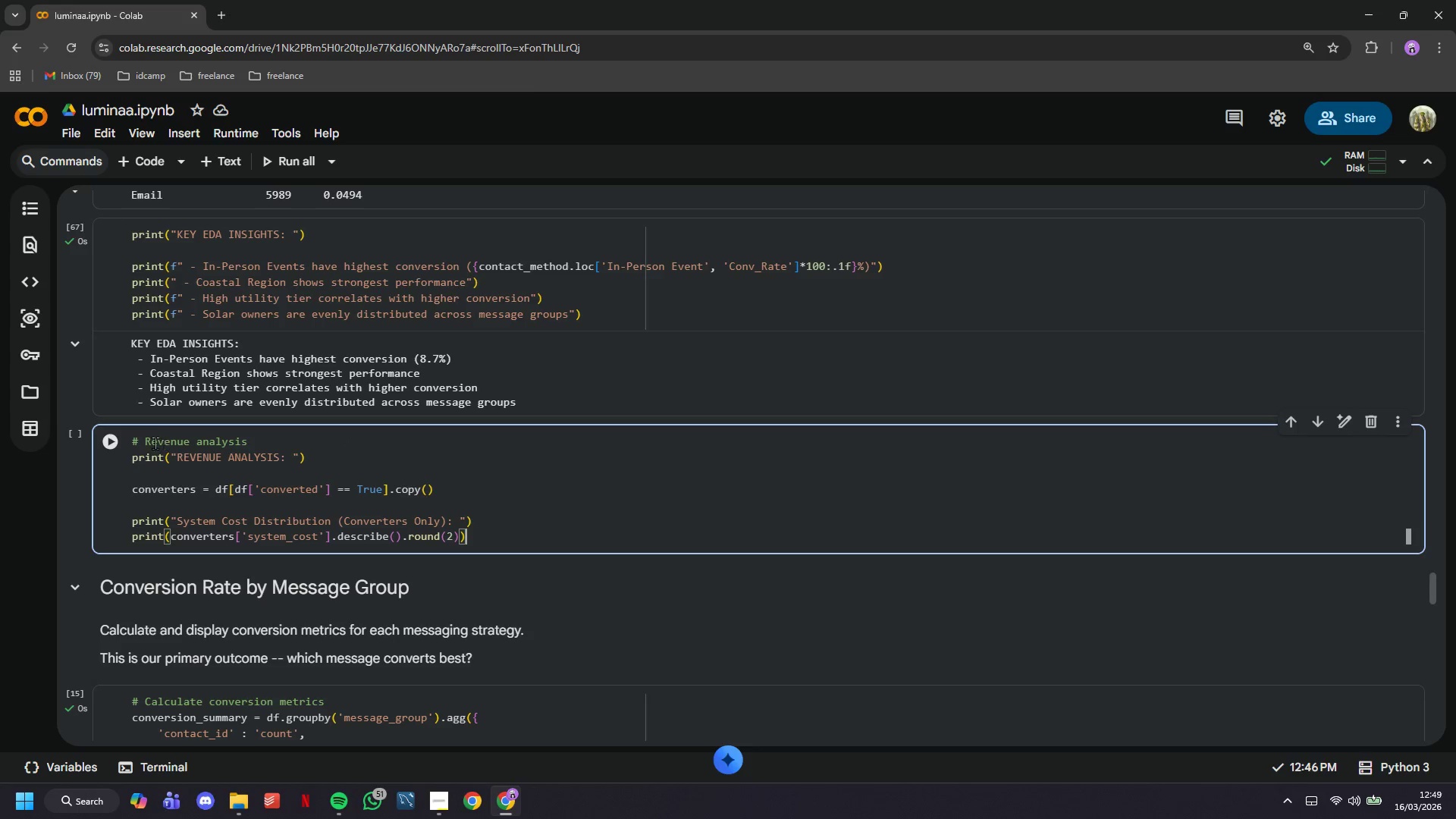 
left_click([134, 438])
 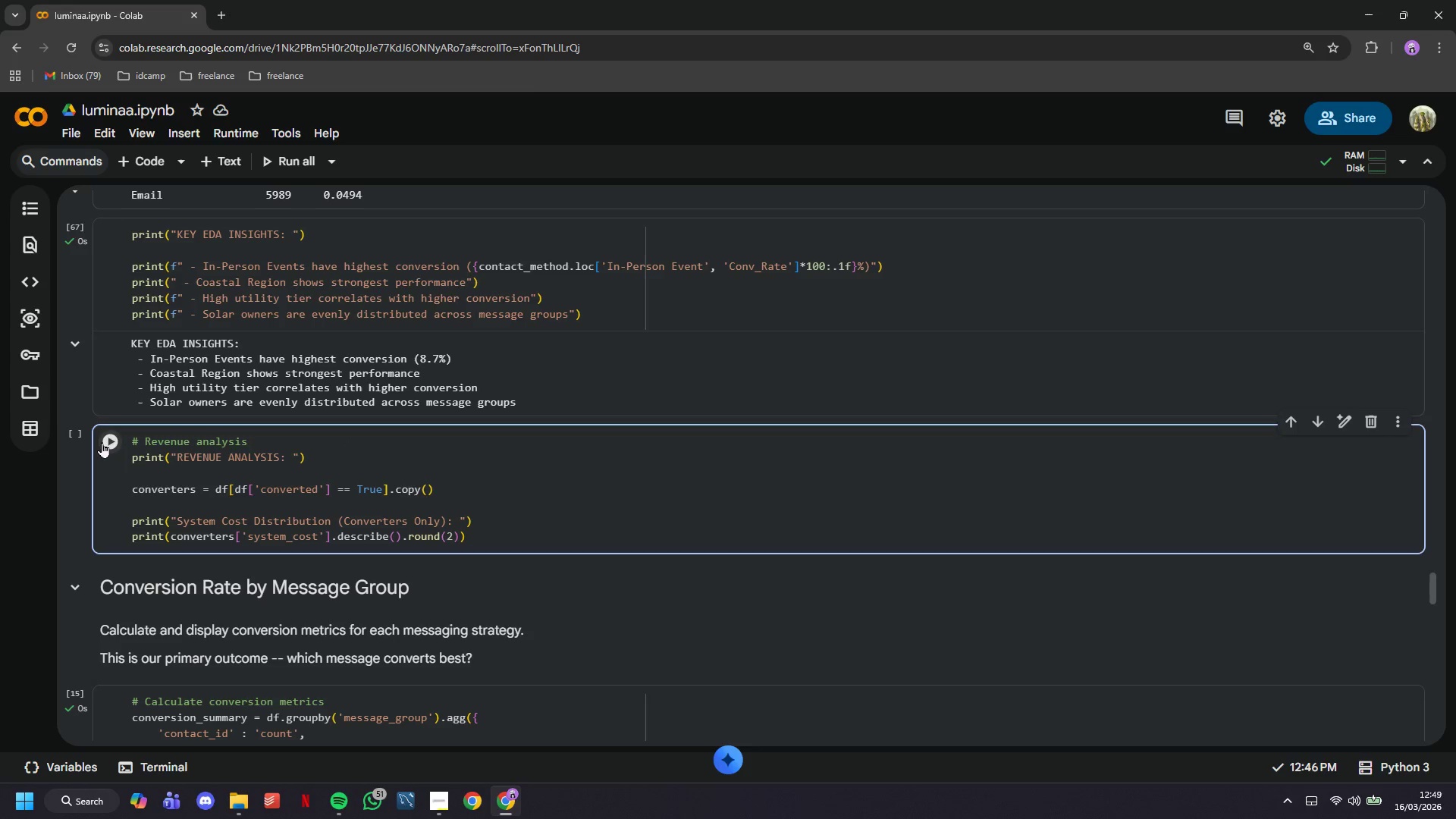 
left_click([101, 442])
 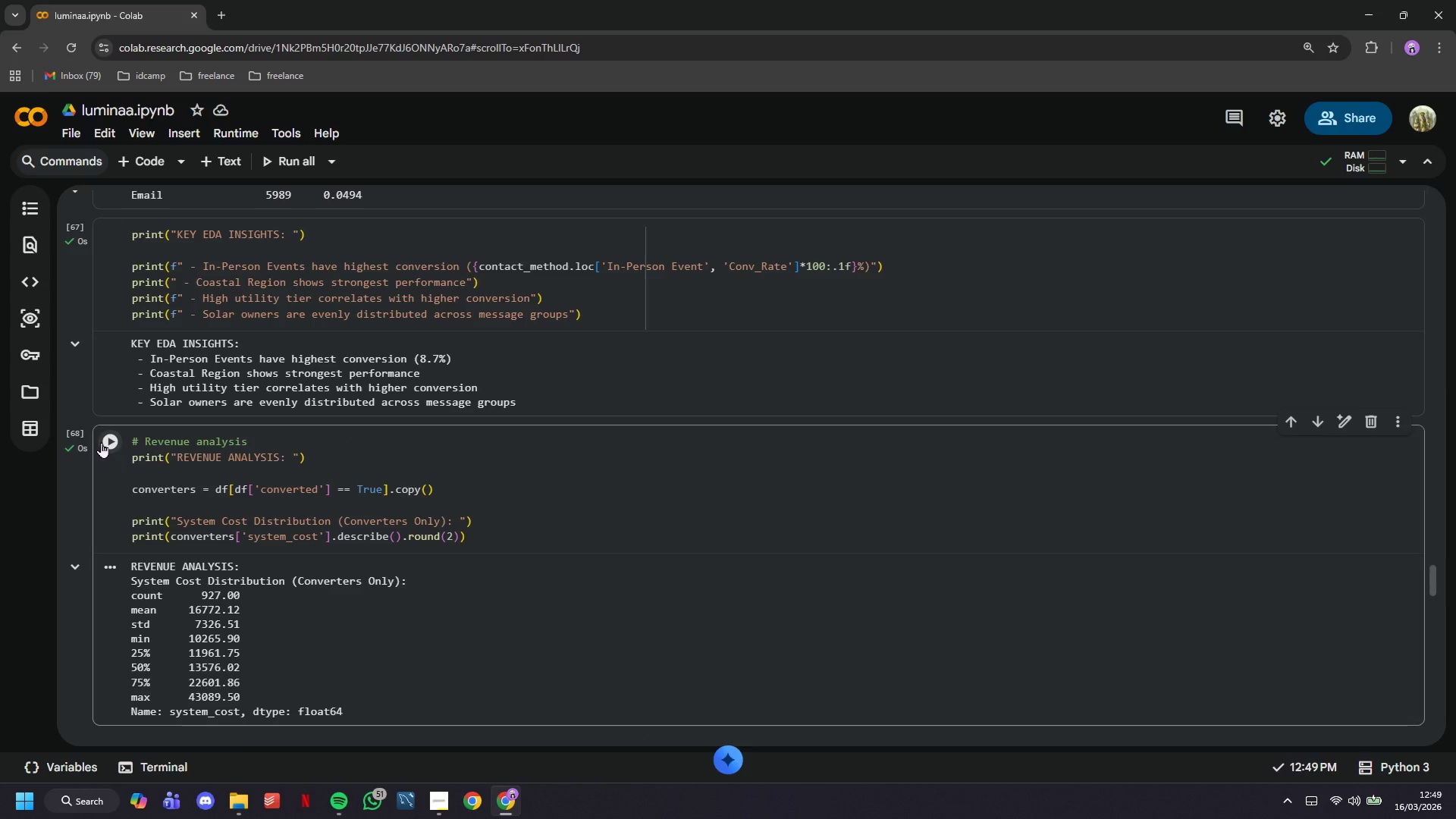 
scroll: coordinate [101, 442], scroll_direction: down, amount: 1.0
 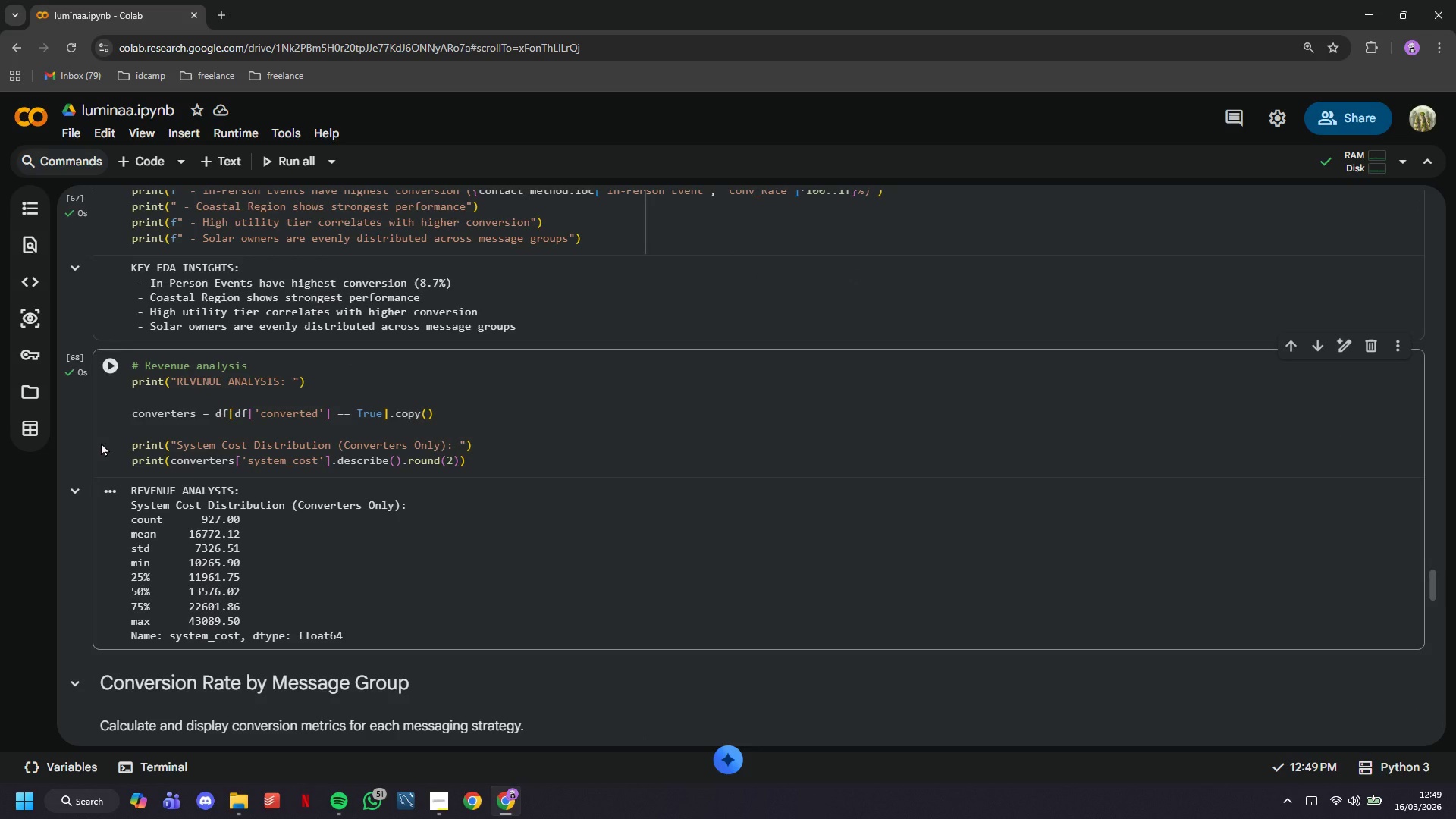 
wait(8.13)
 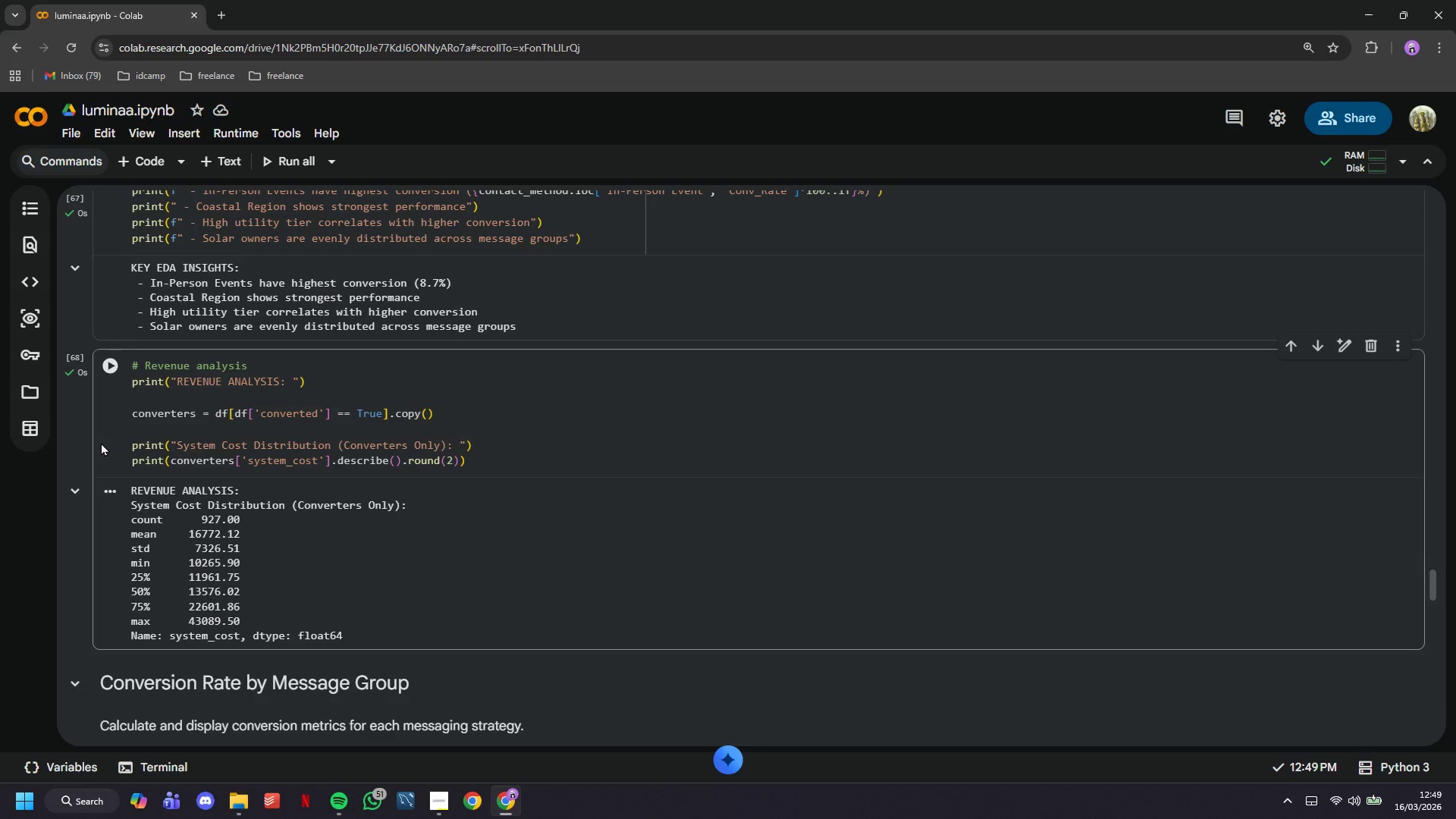 
left_click([516, 457])
 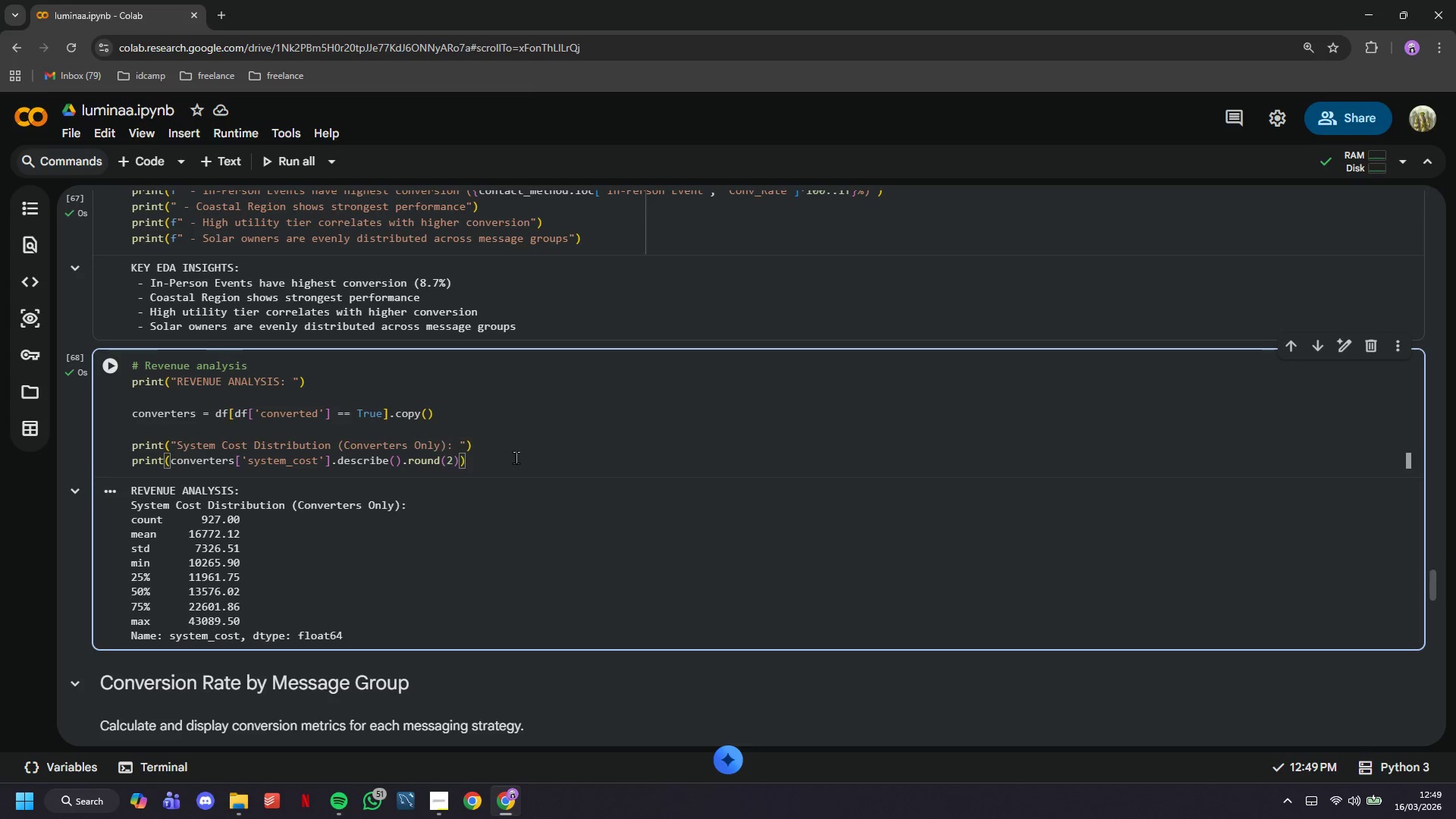 
key(Enter)
 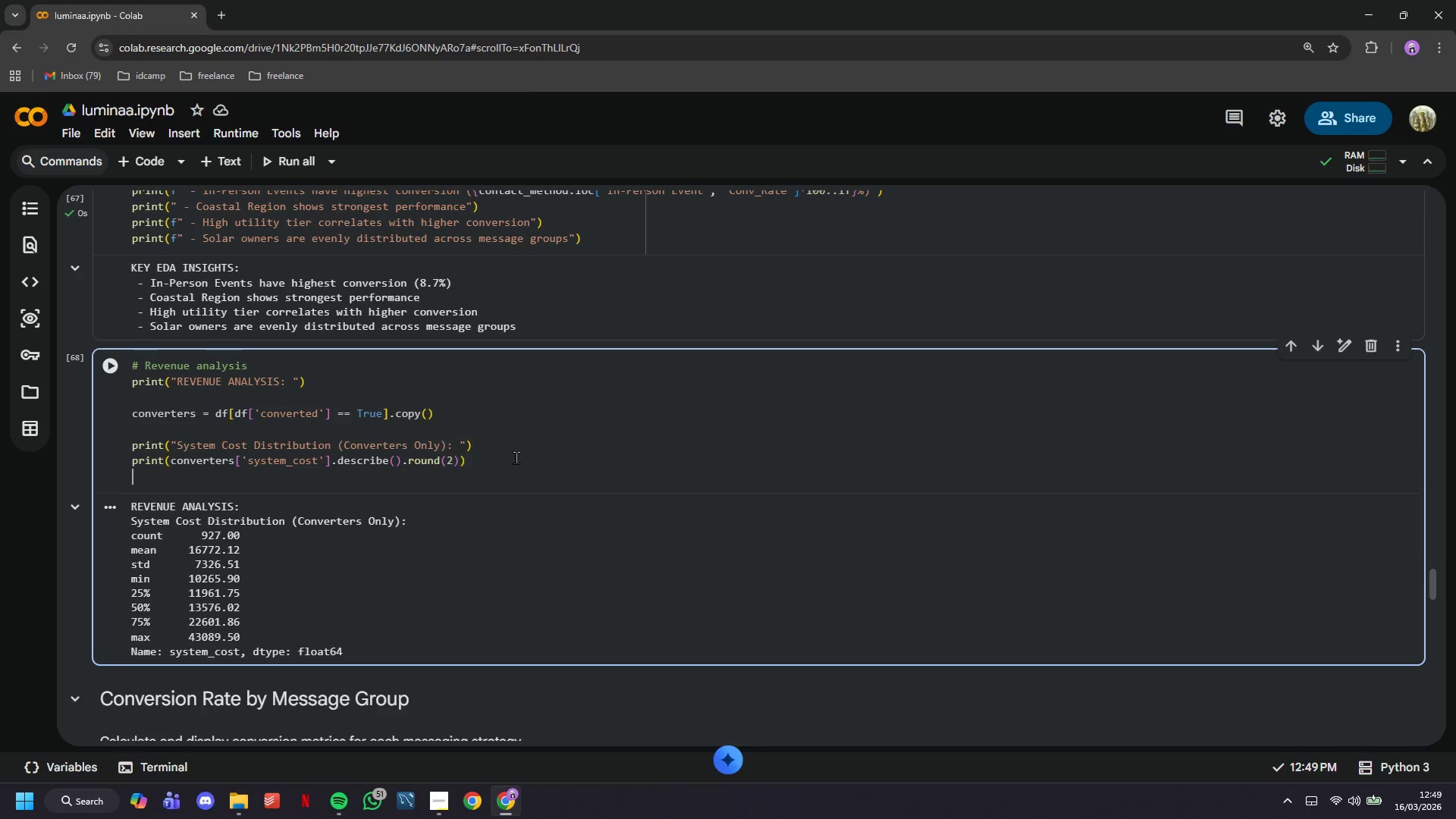 
key(Enter)
 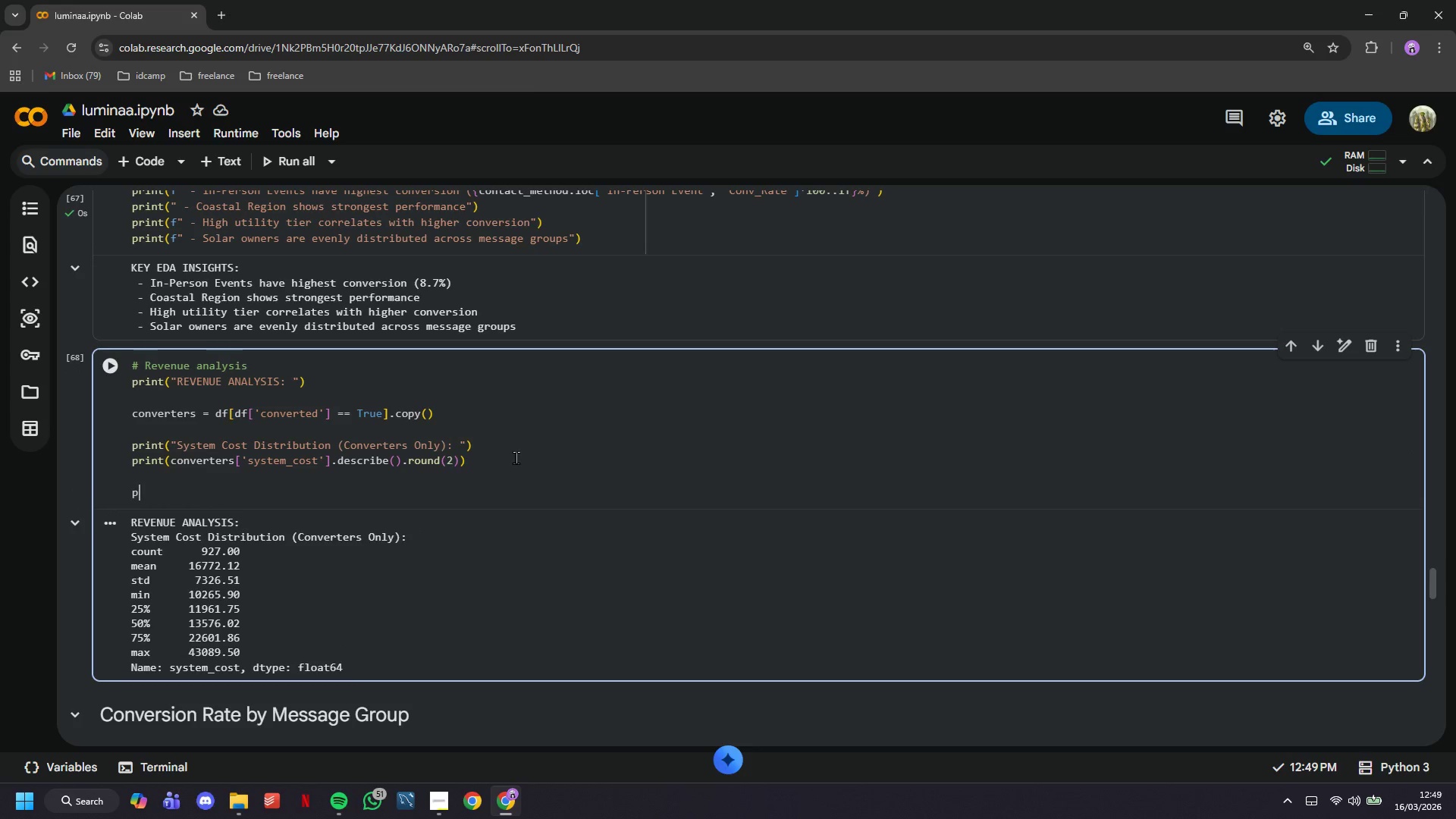 
type(print(f\m)
key(Backspace)
type(n)
key(Backspace)
key(Backspace)
type("\nProduct Mix:)
 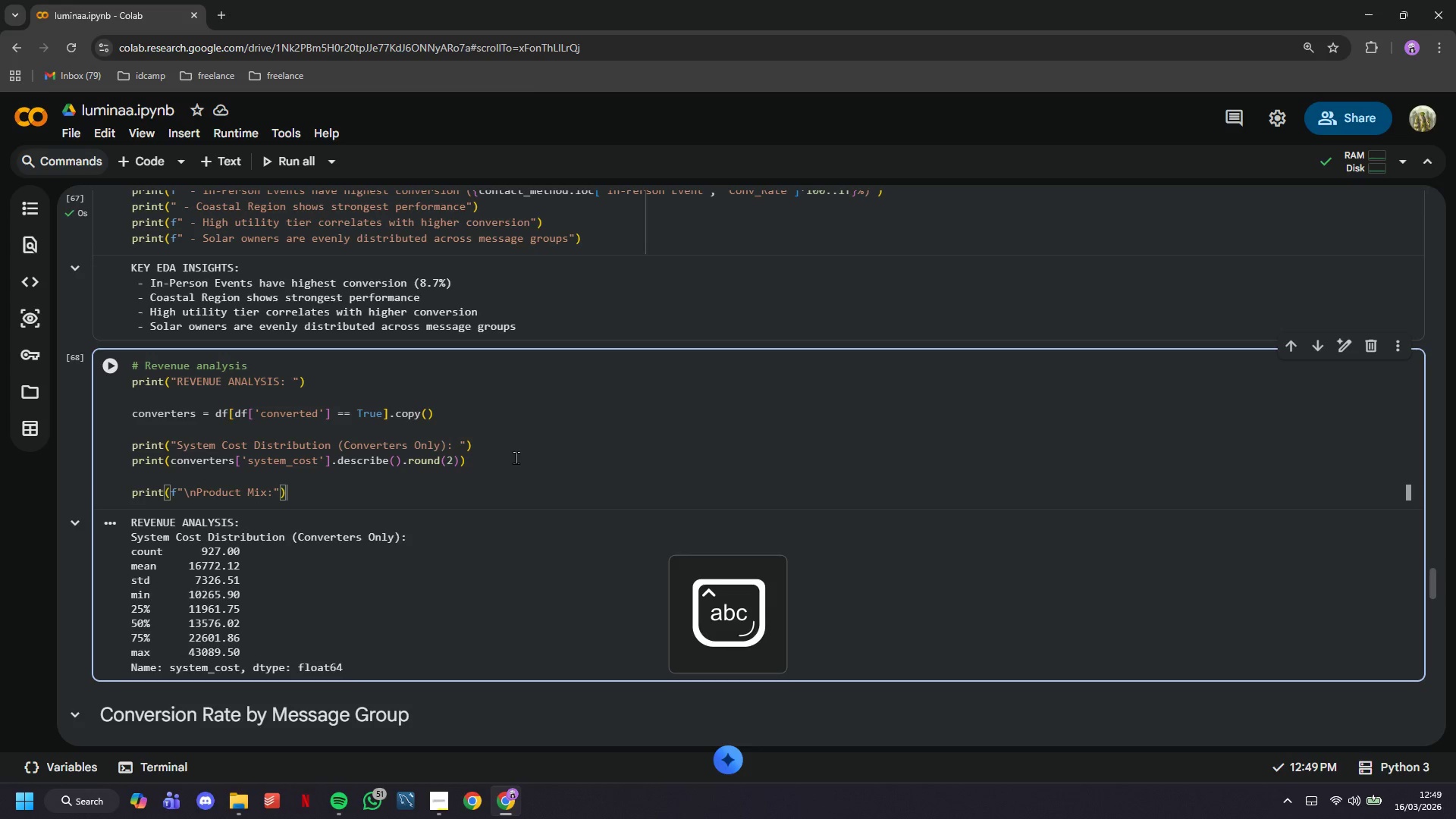 
 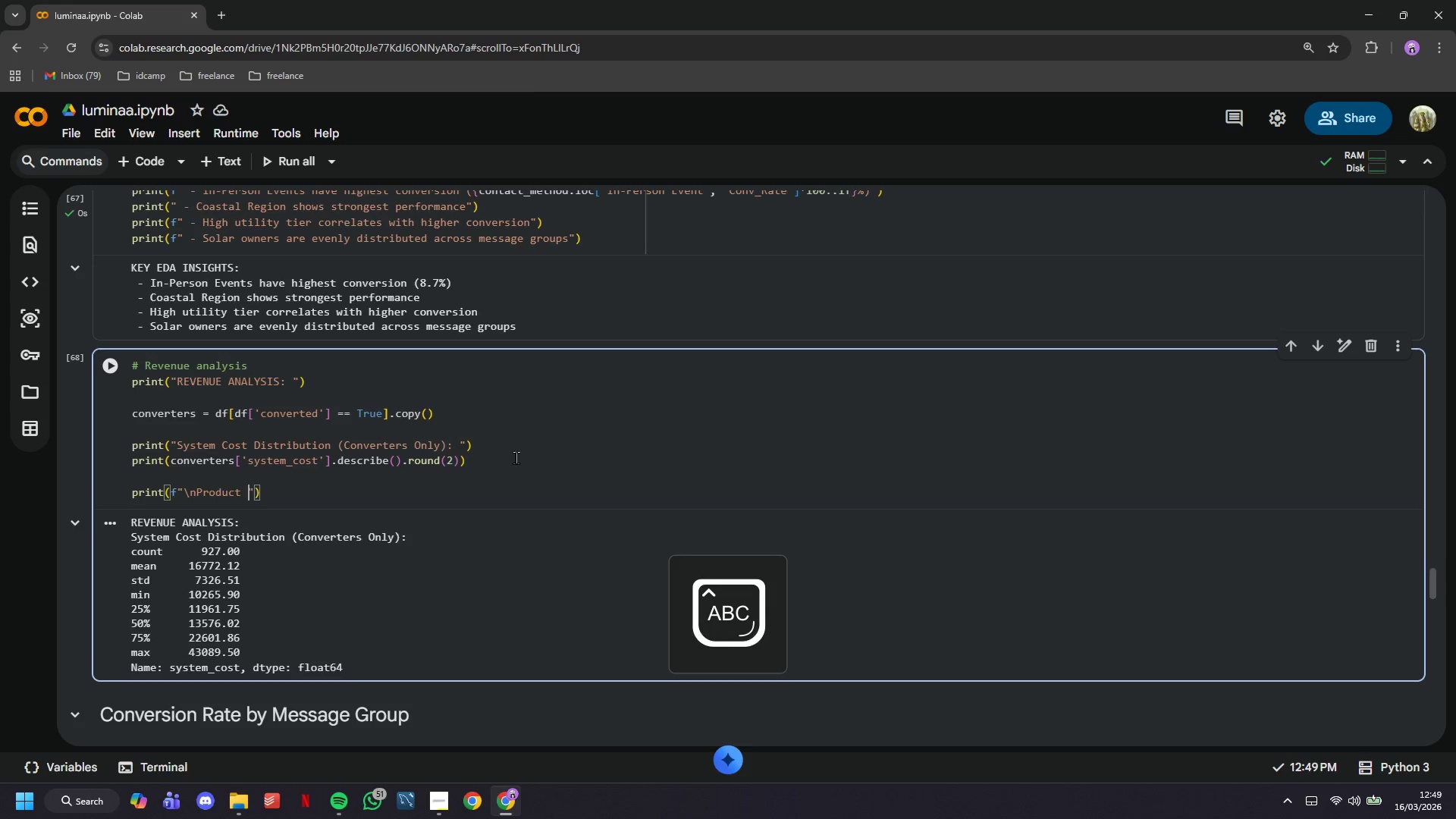 
key(ArrowRight)
 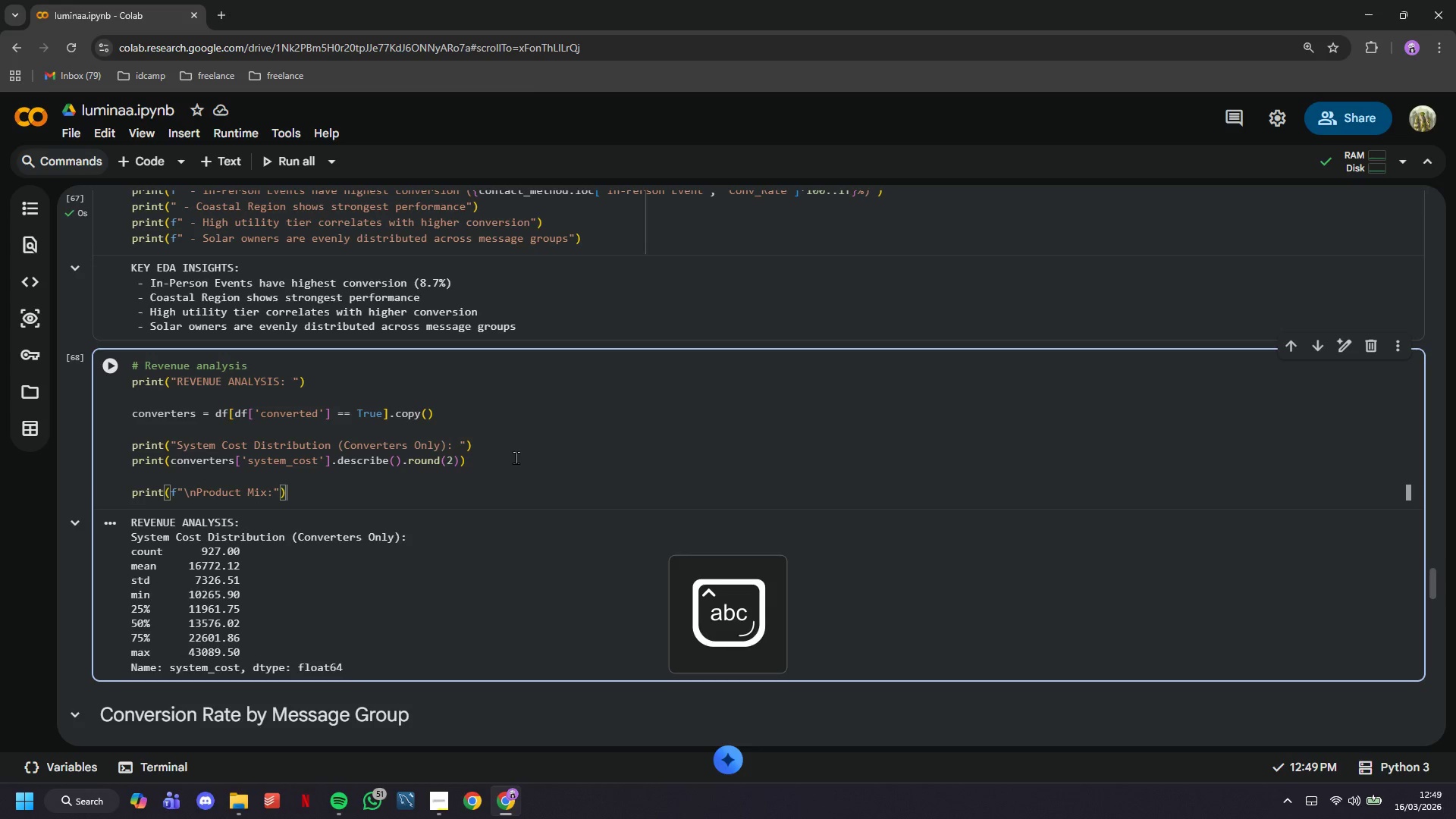 
key(ArrowRight)
 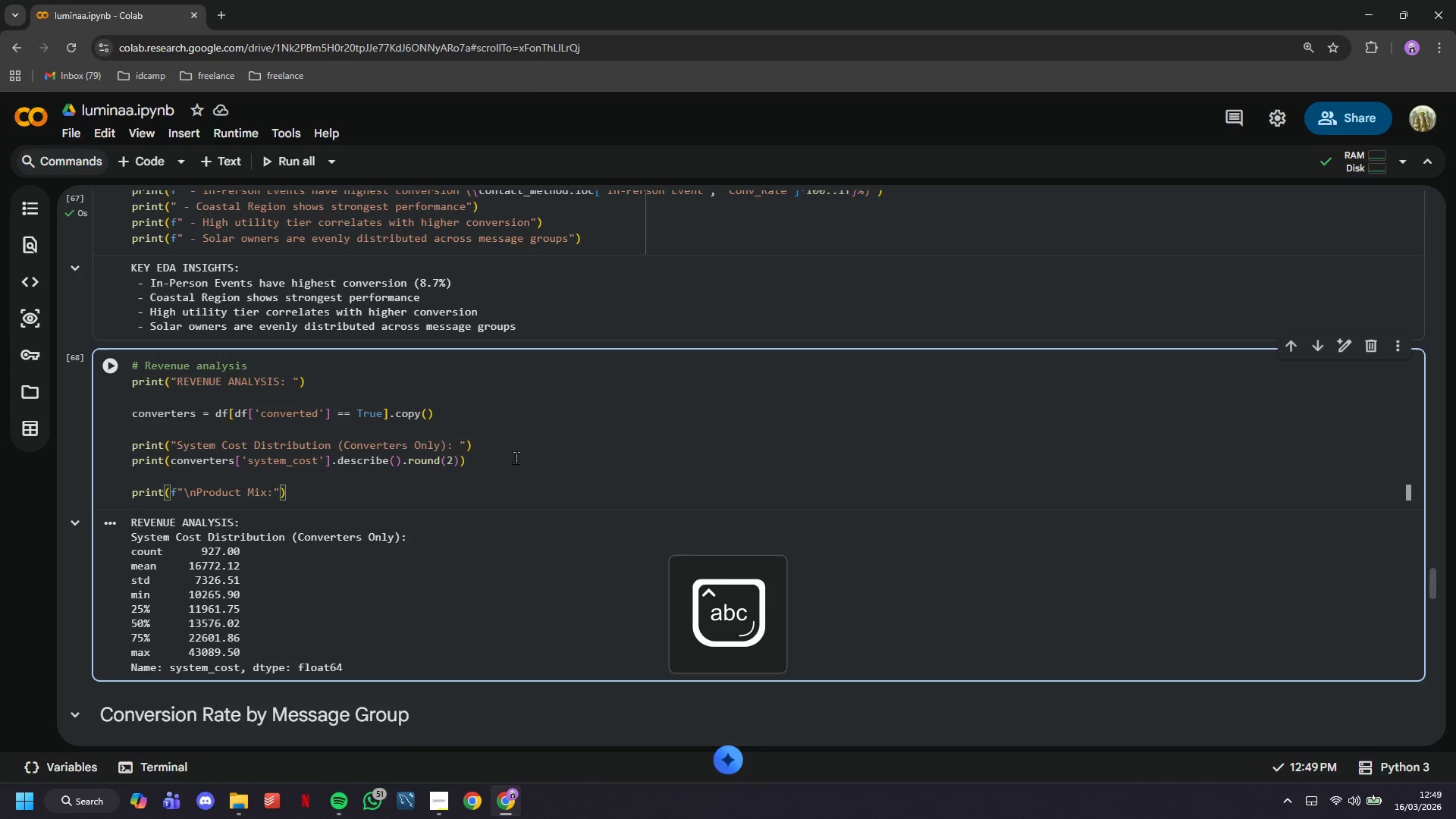 
key(Enter)
 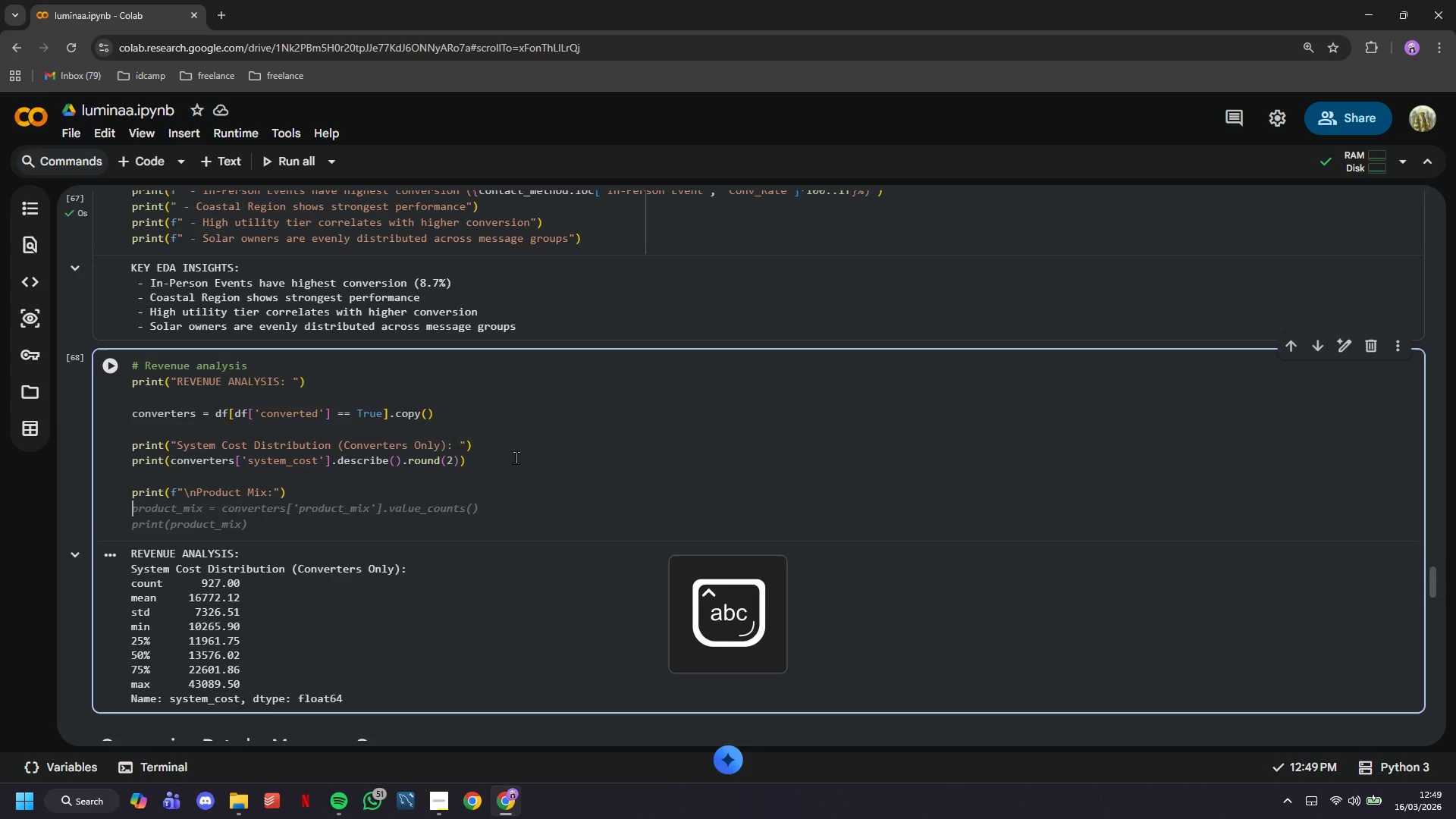 
type(product_mix = convertes)
key(Backspace)
type(rs['product)
 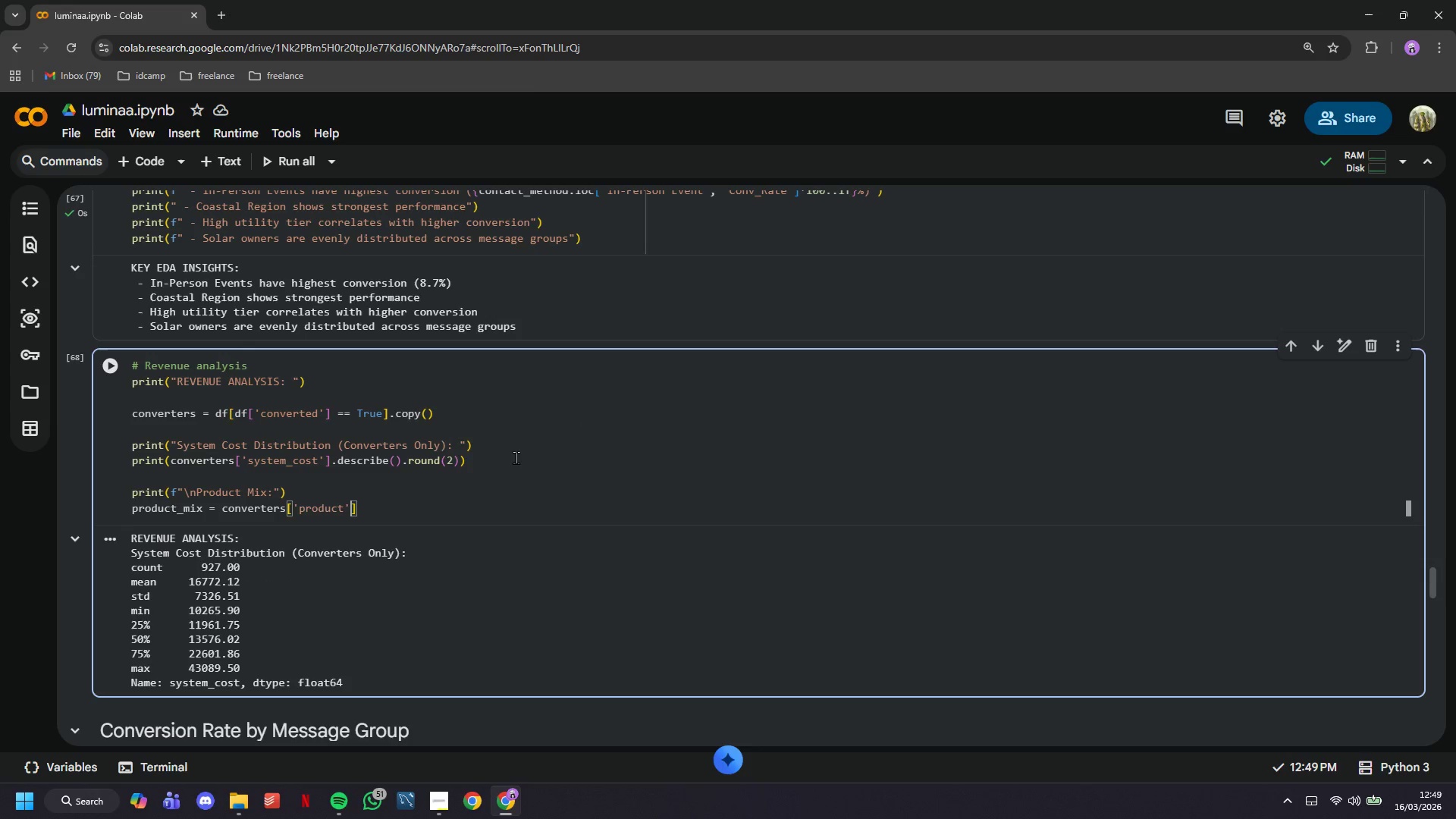 
 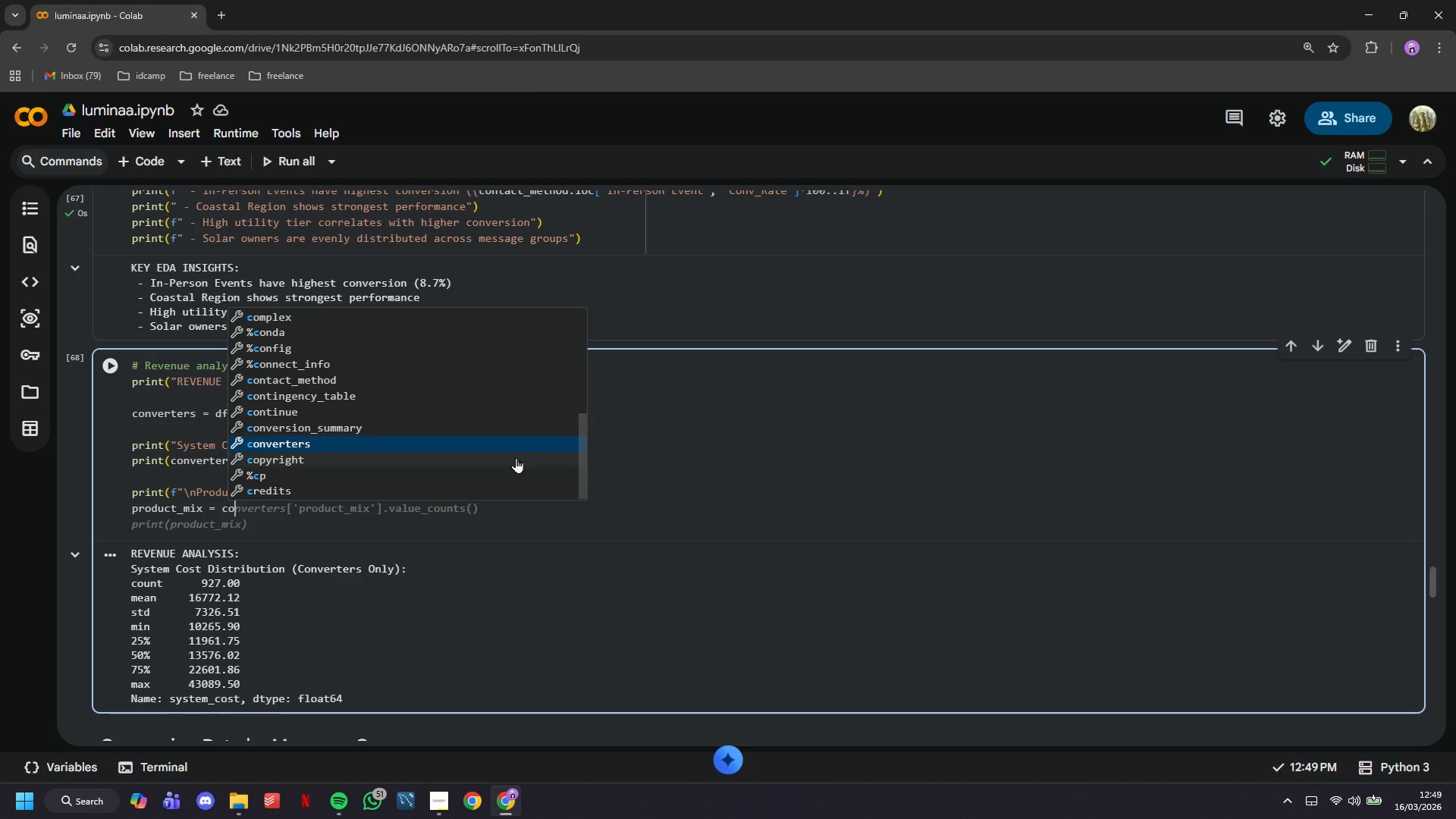 
key(ArrowRight)
 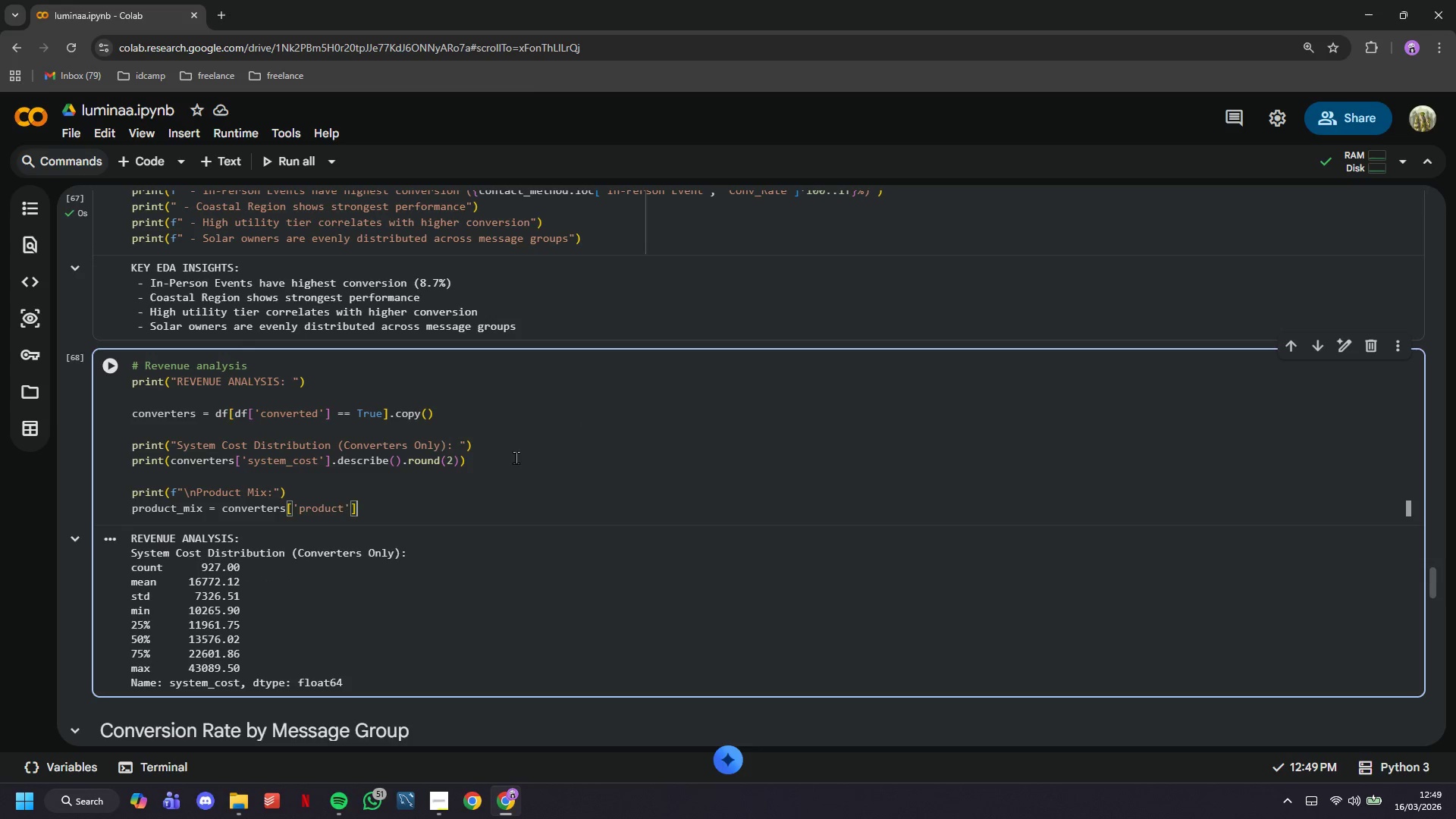 
key(ArrowRight)
 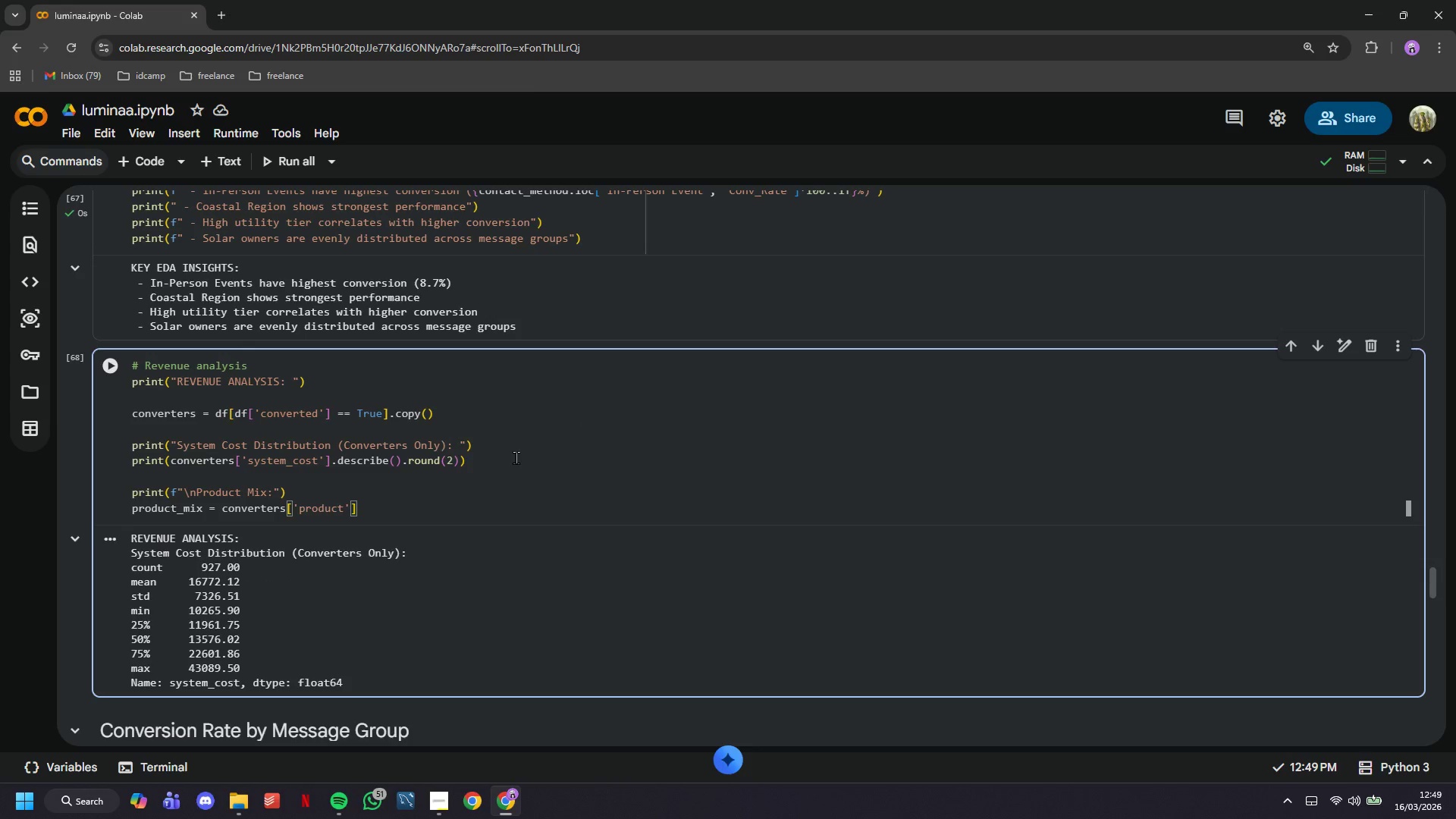 
type(.value))
key(Backspace)
type(_)
key(Tab)
type(()
 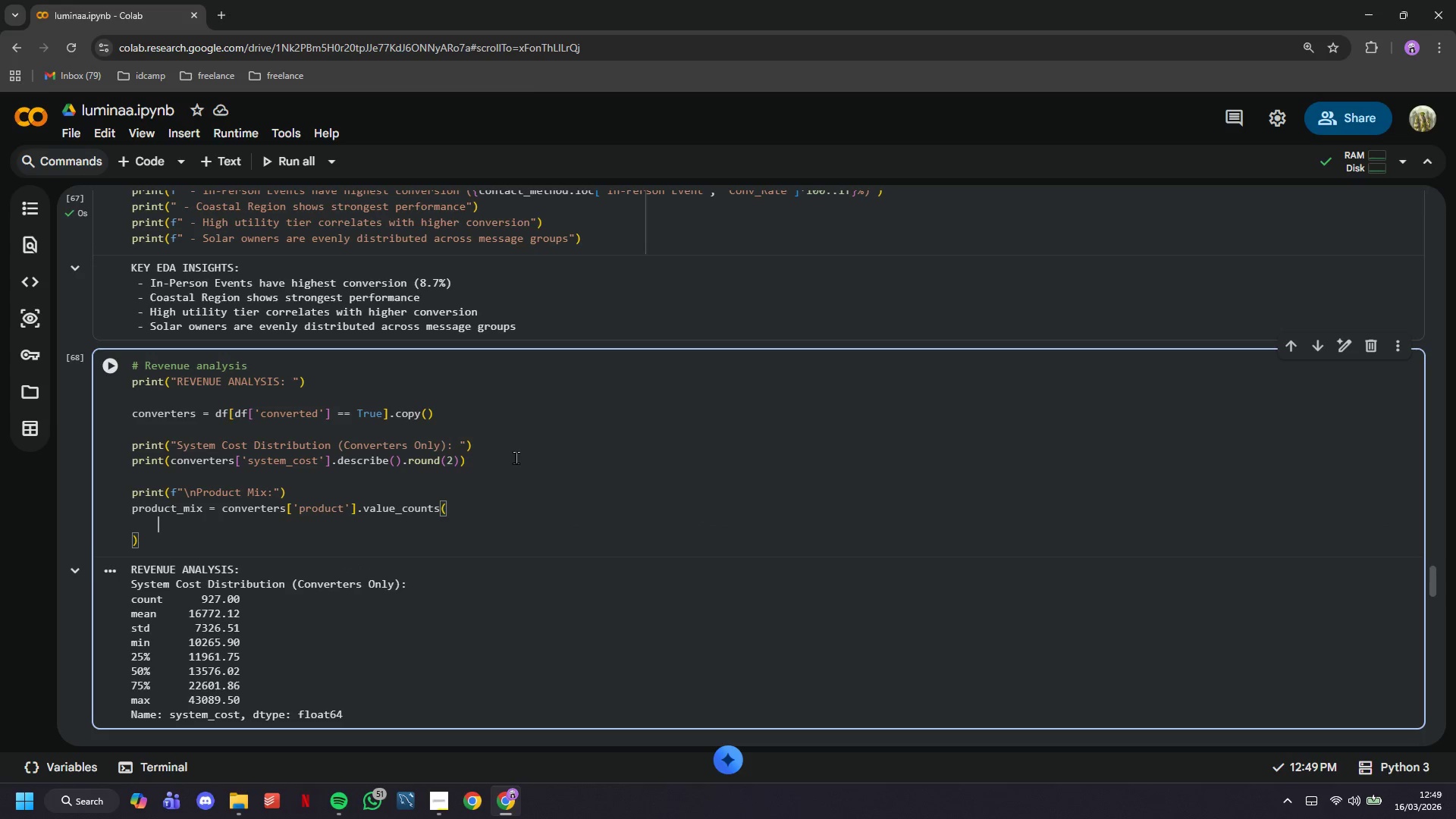 
 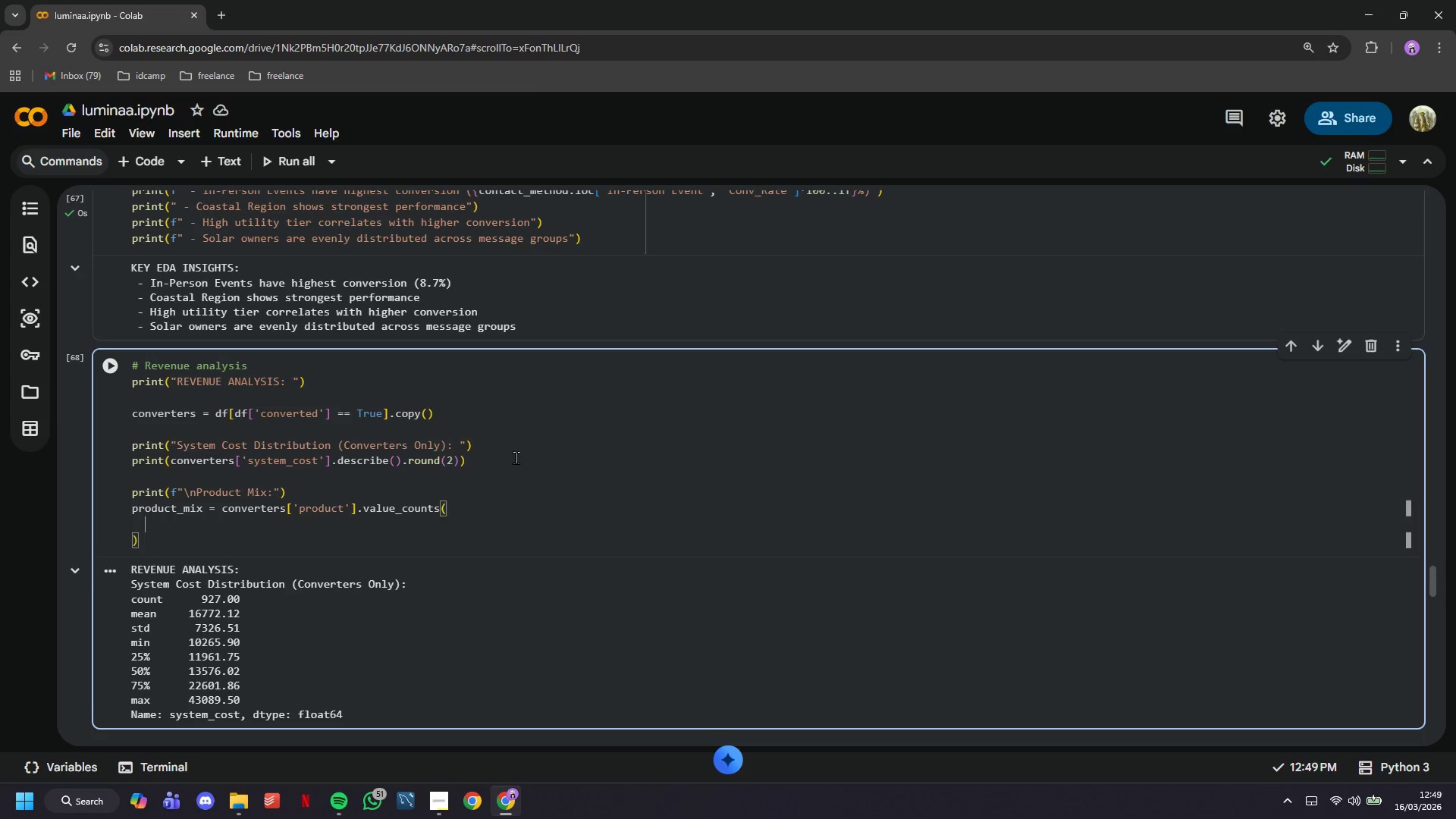 
key(Enter)
 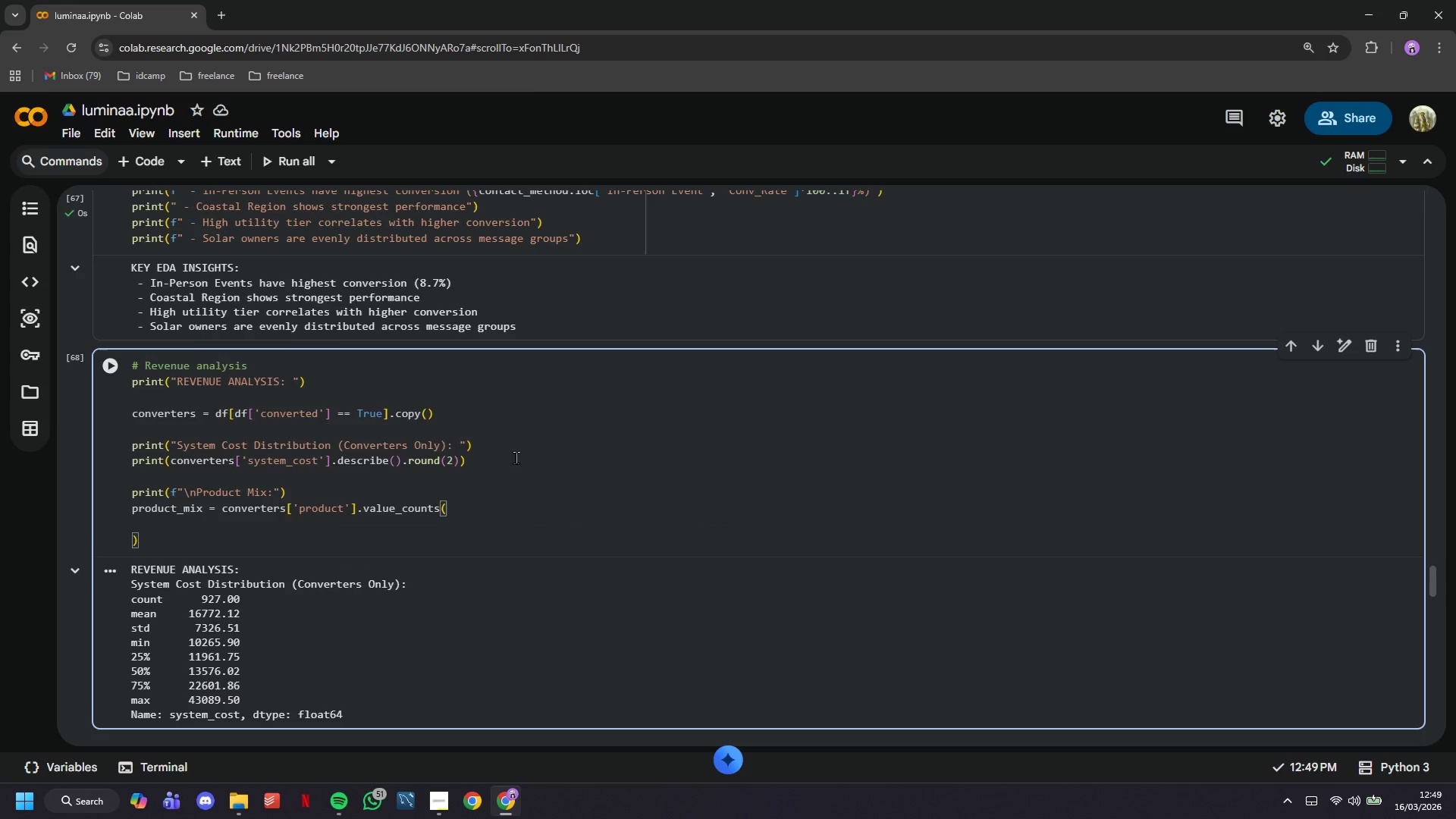 
key(Control+Z)
 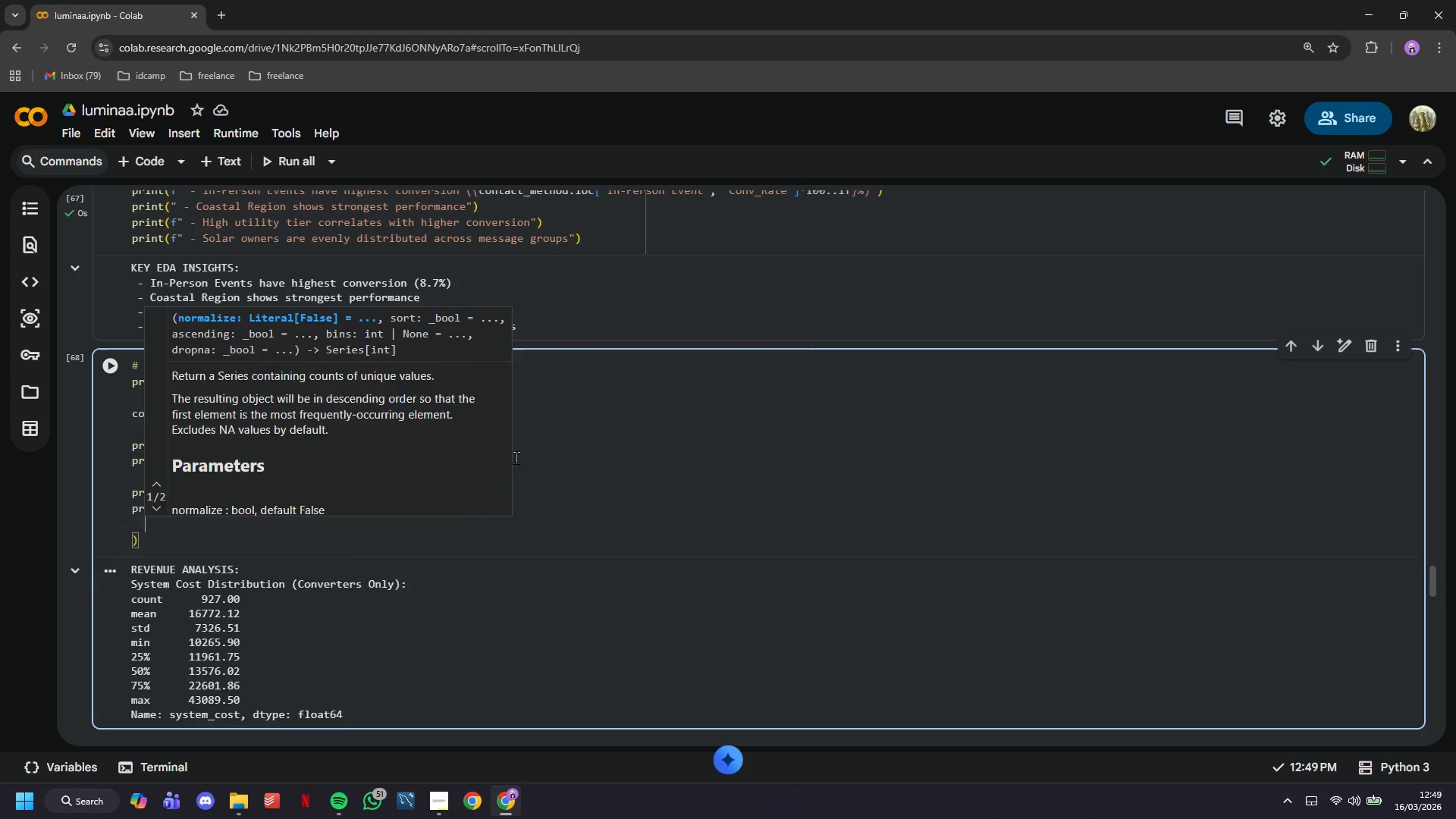 
key(Control+Z)
 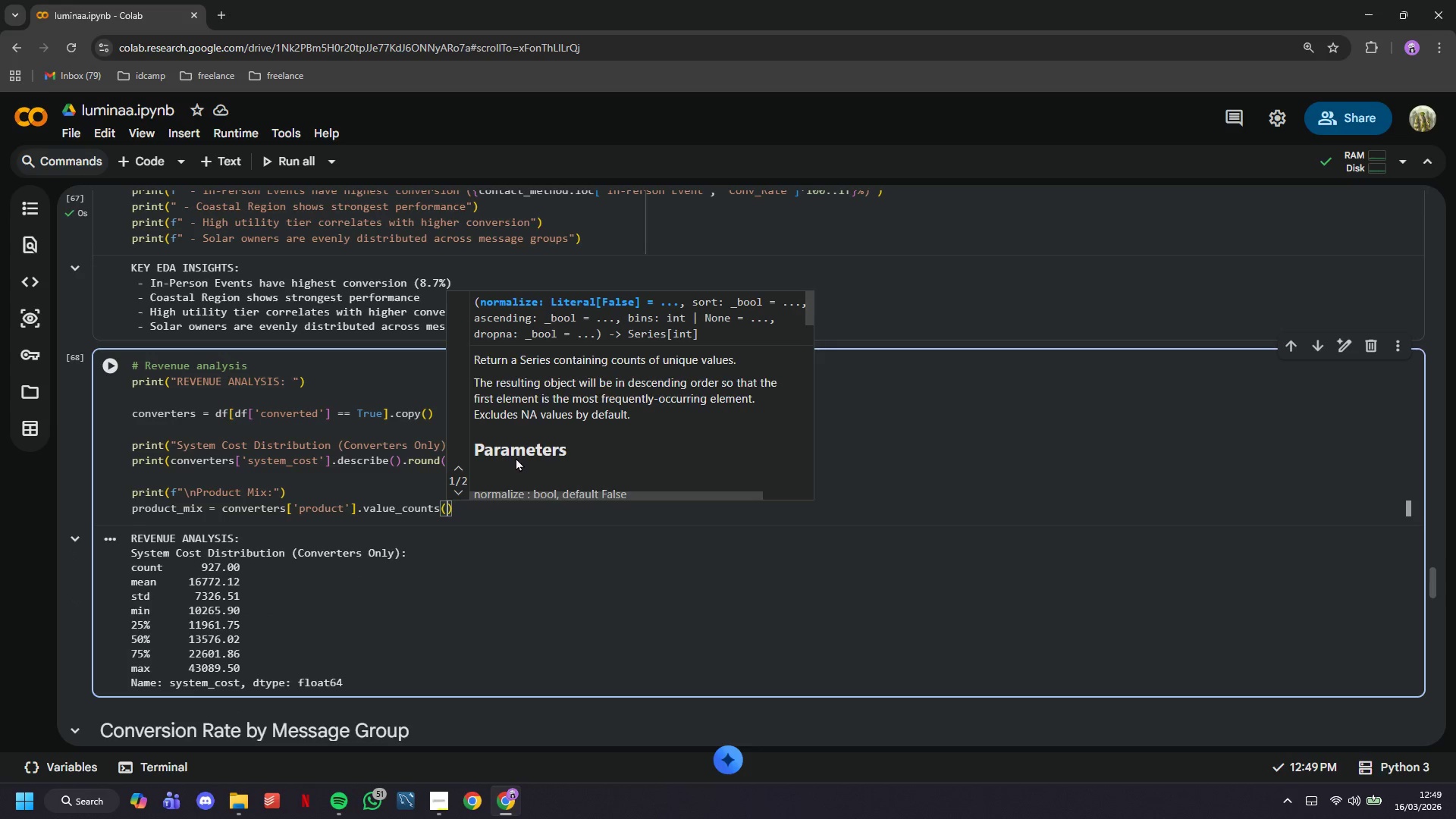 
key(ArrowRight)
 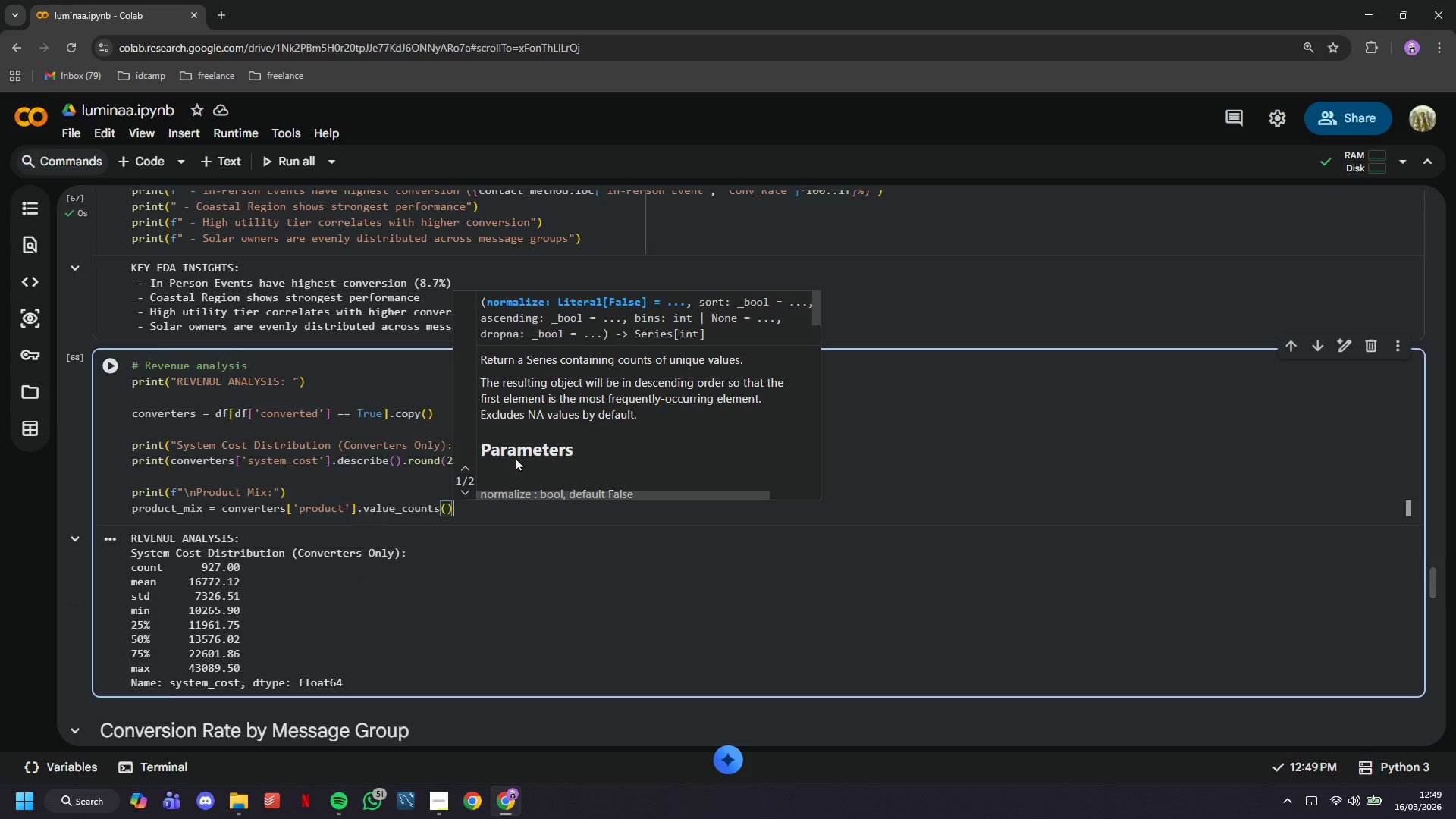 
key(Enter)
 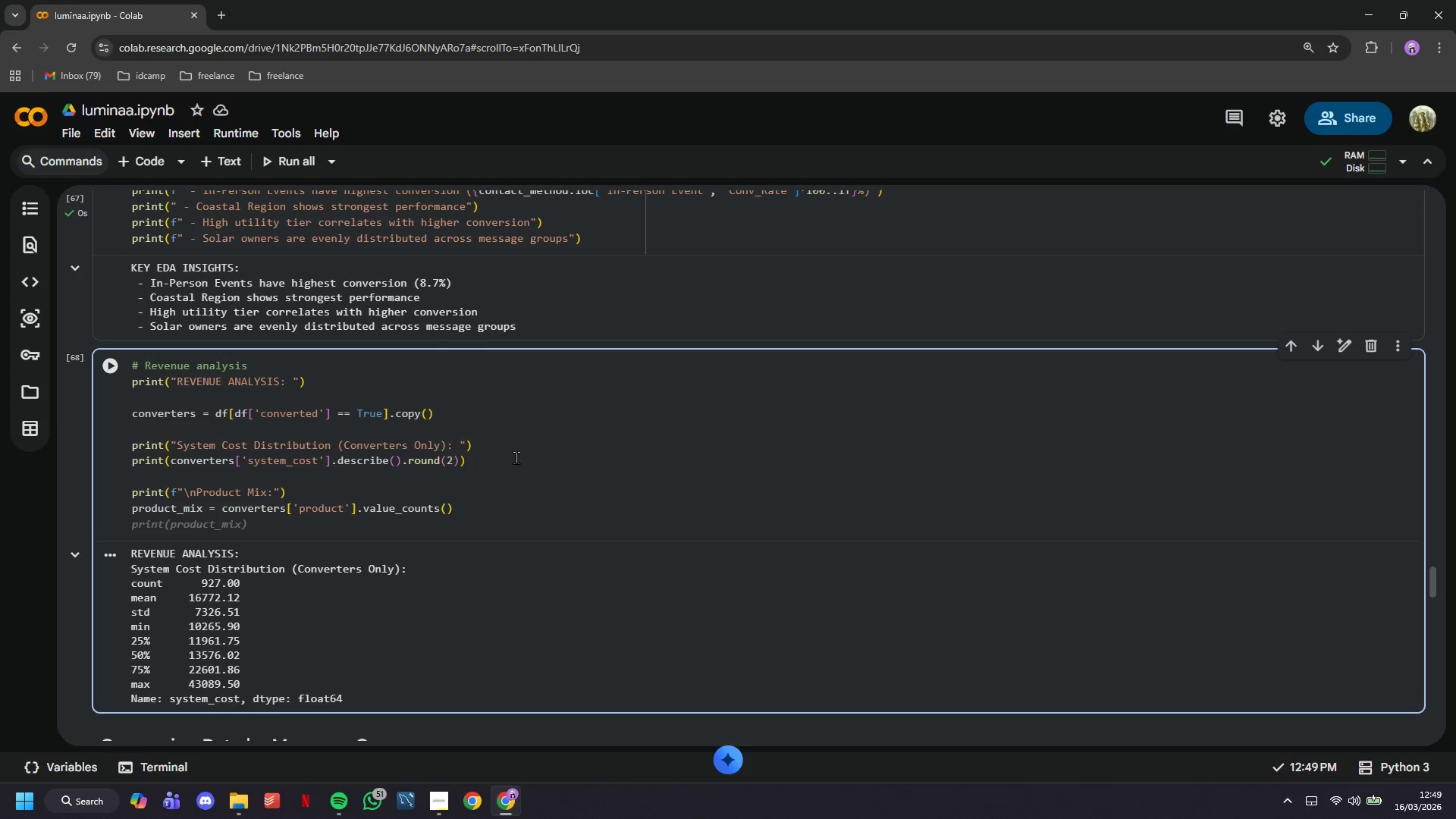 
key(Tab)
 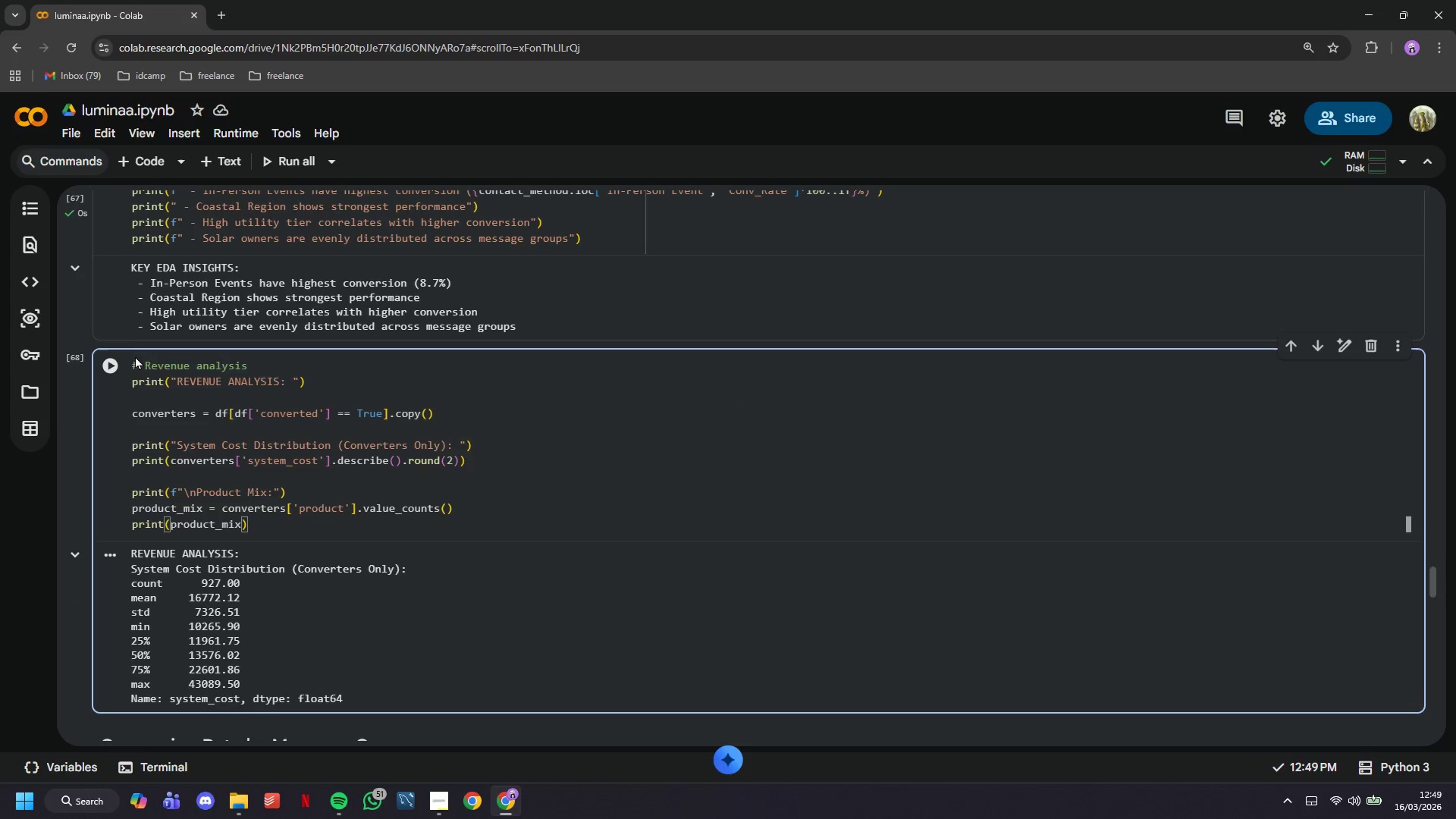 
left_click([111, 355])
 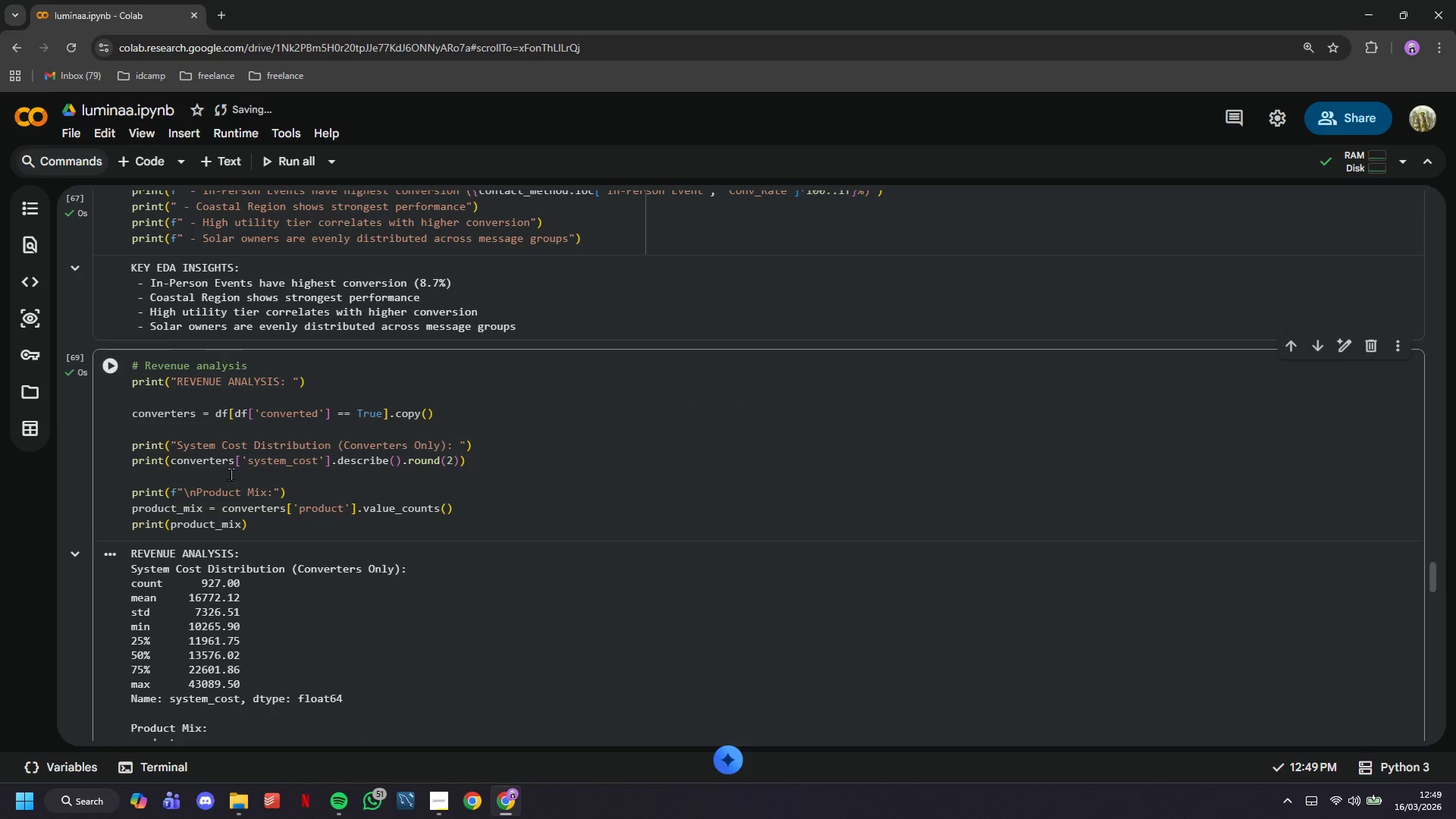 
scroll: coordinate [271, 525], scroll_direction: down, amount: 2.0
 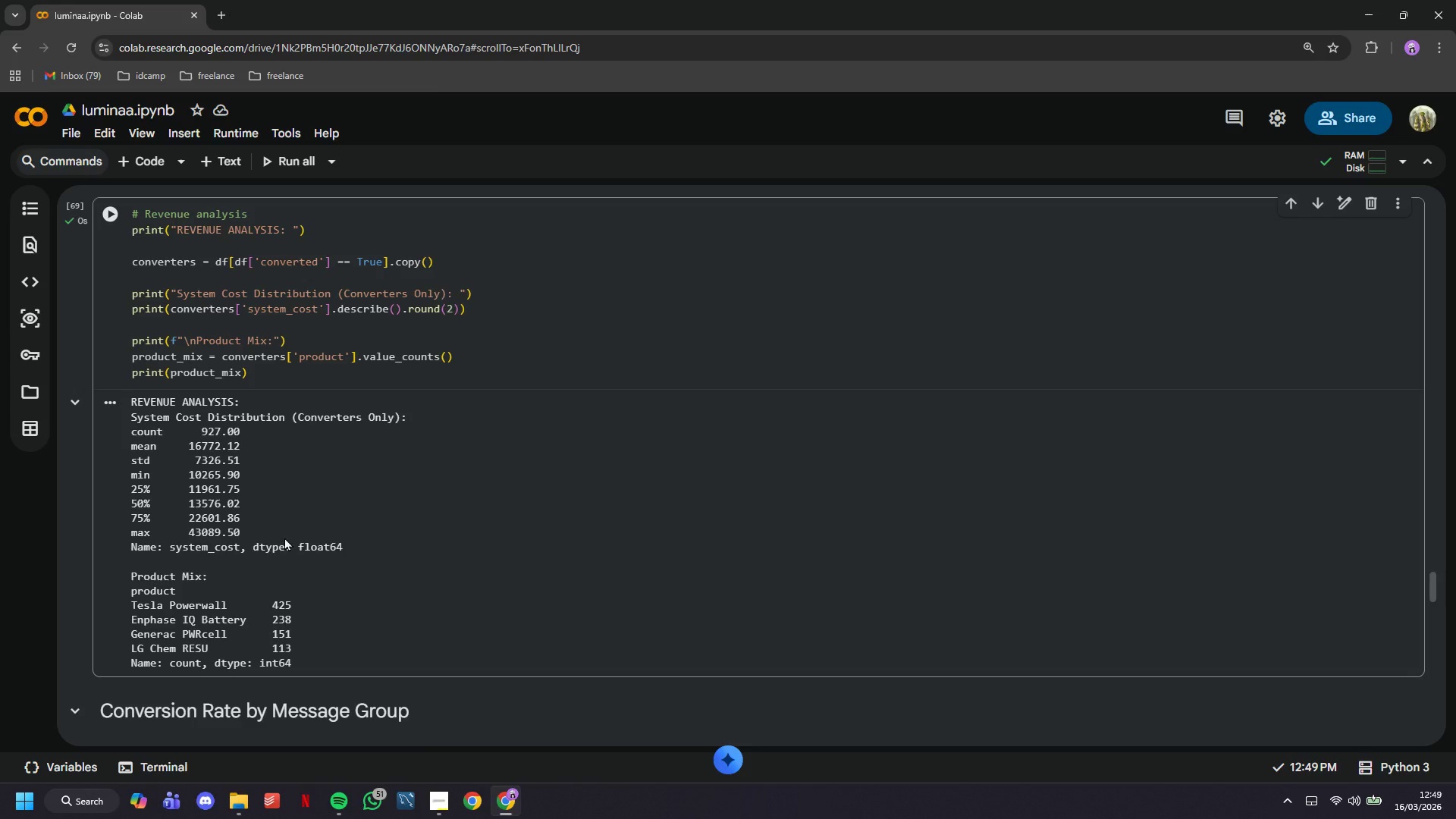 
left_click([444, 807])